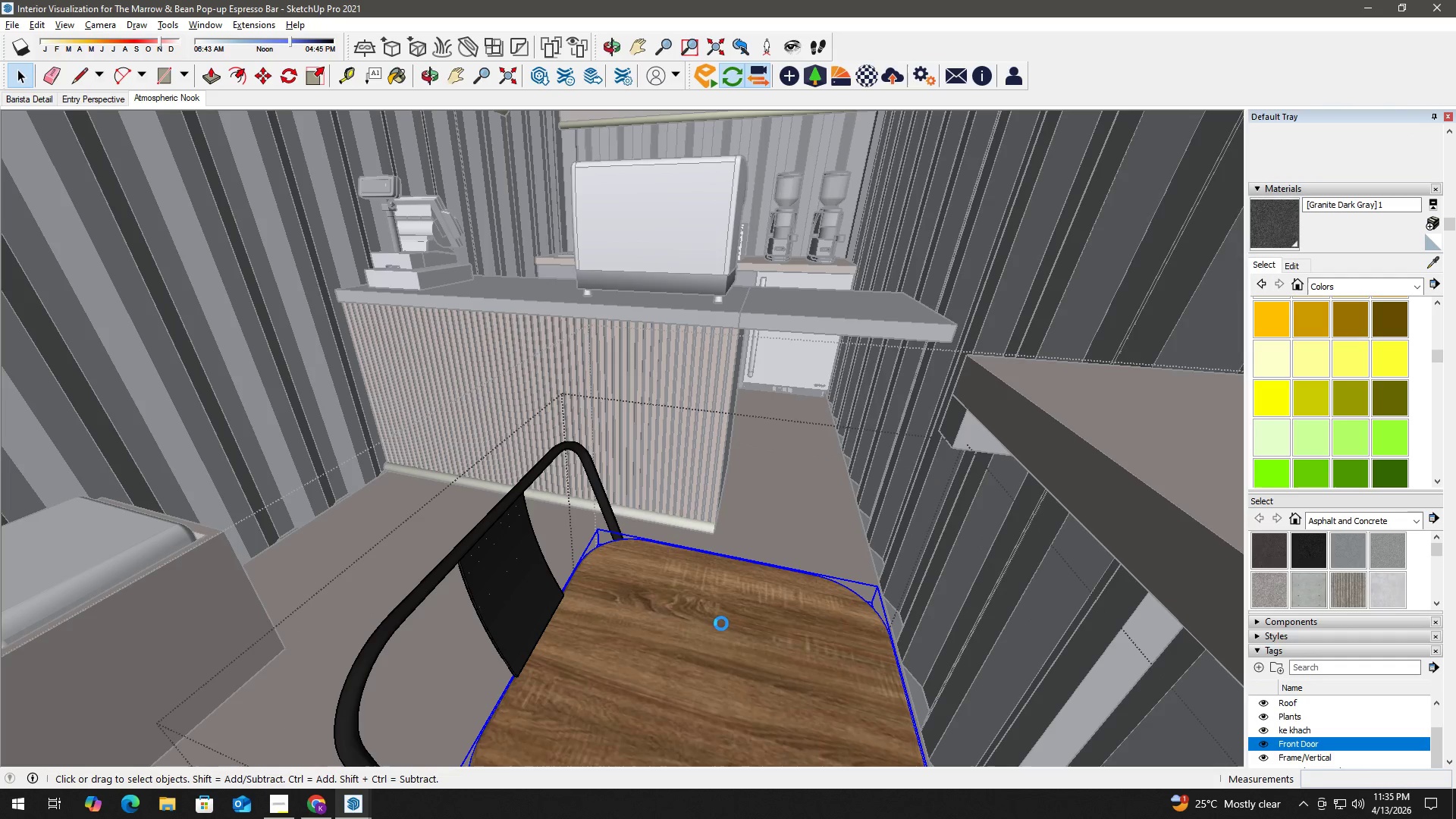 
triple_click([721, 623])
 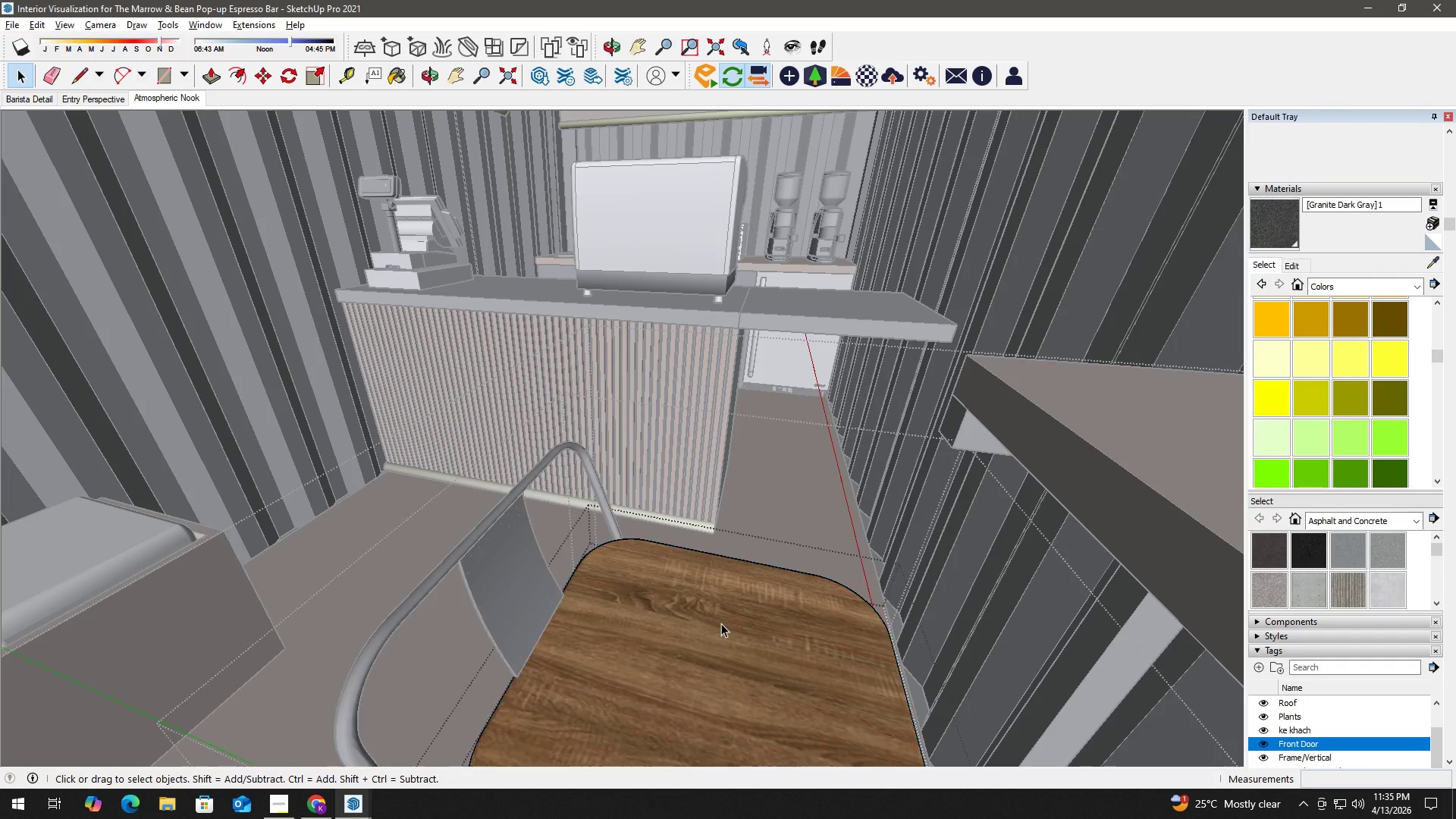 
triple_click([721, 623])
 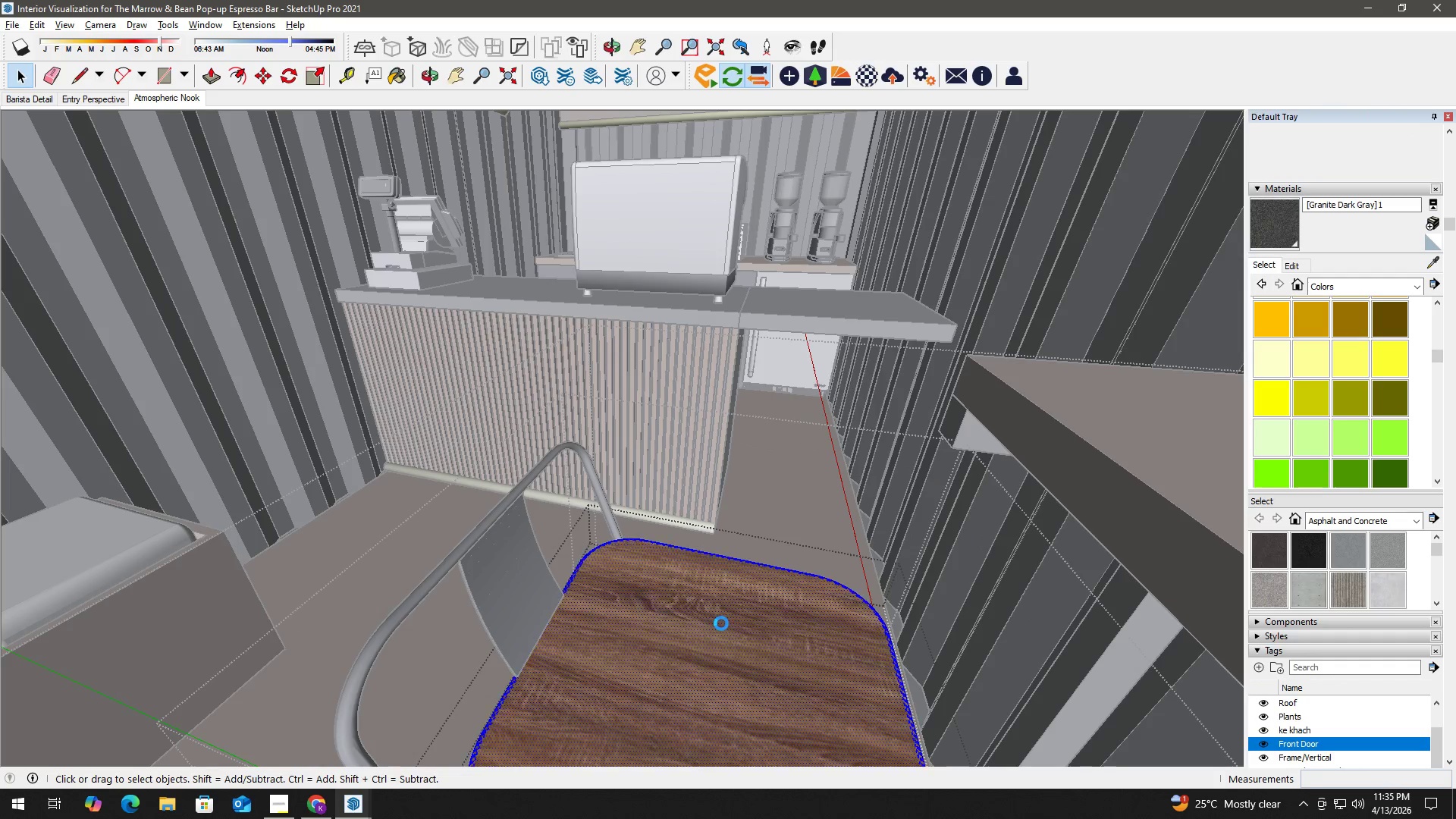 
triple_click([721, 623])
 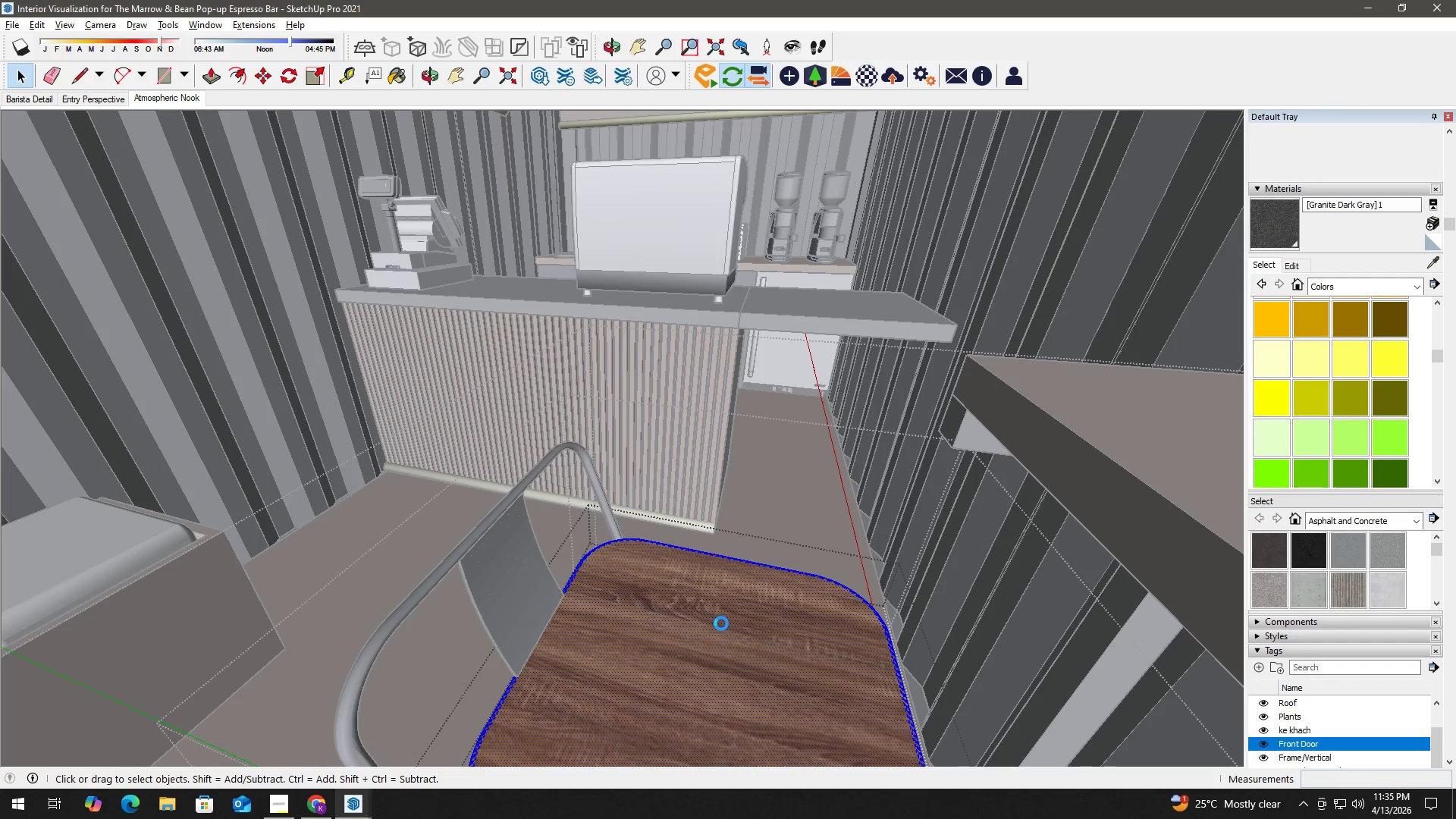 
triple_click([721, 623])
 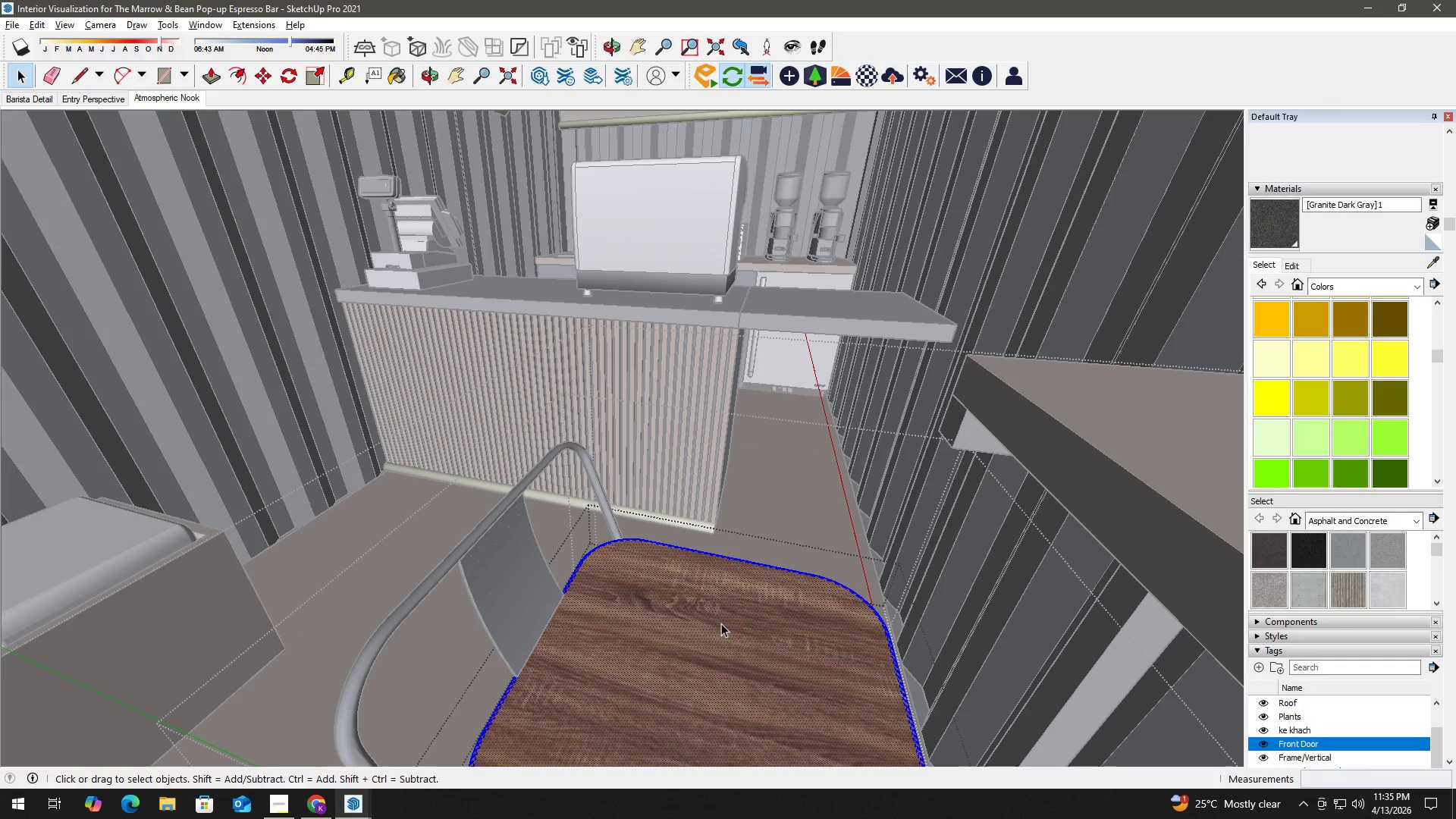 
key(B)
 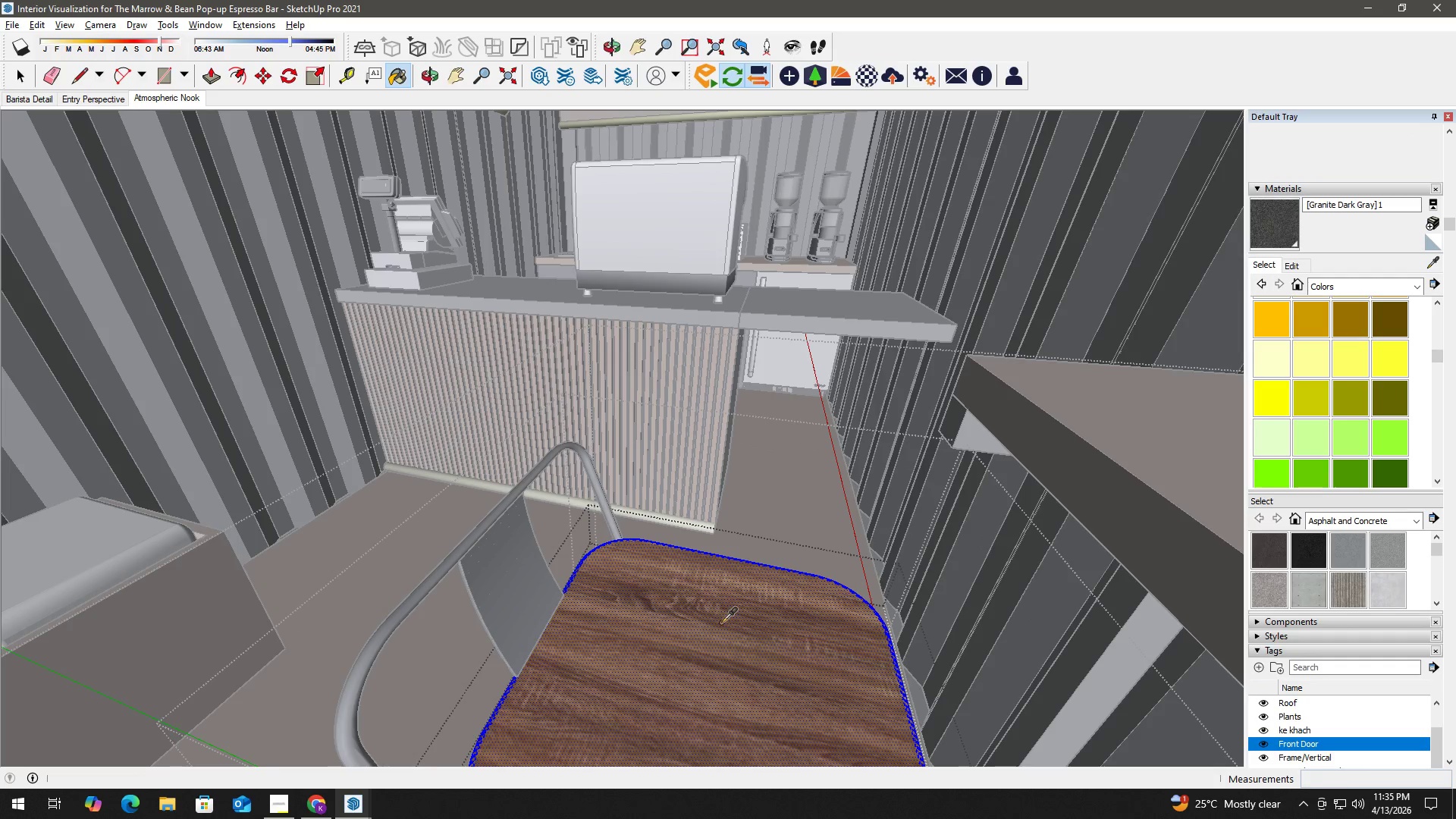 
hold_key(key=AltLeft, duration=0.5)
double_click([722, 623])
 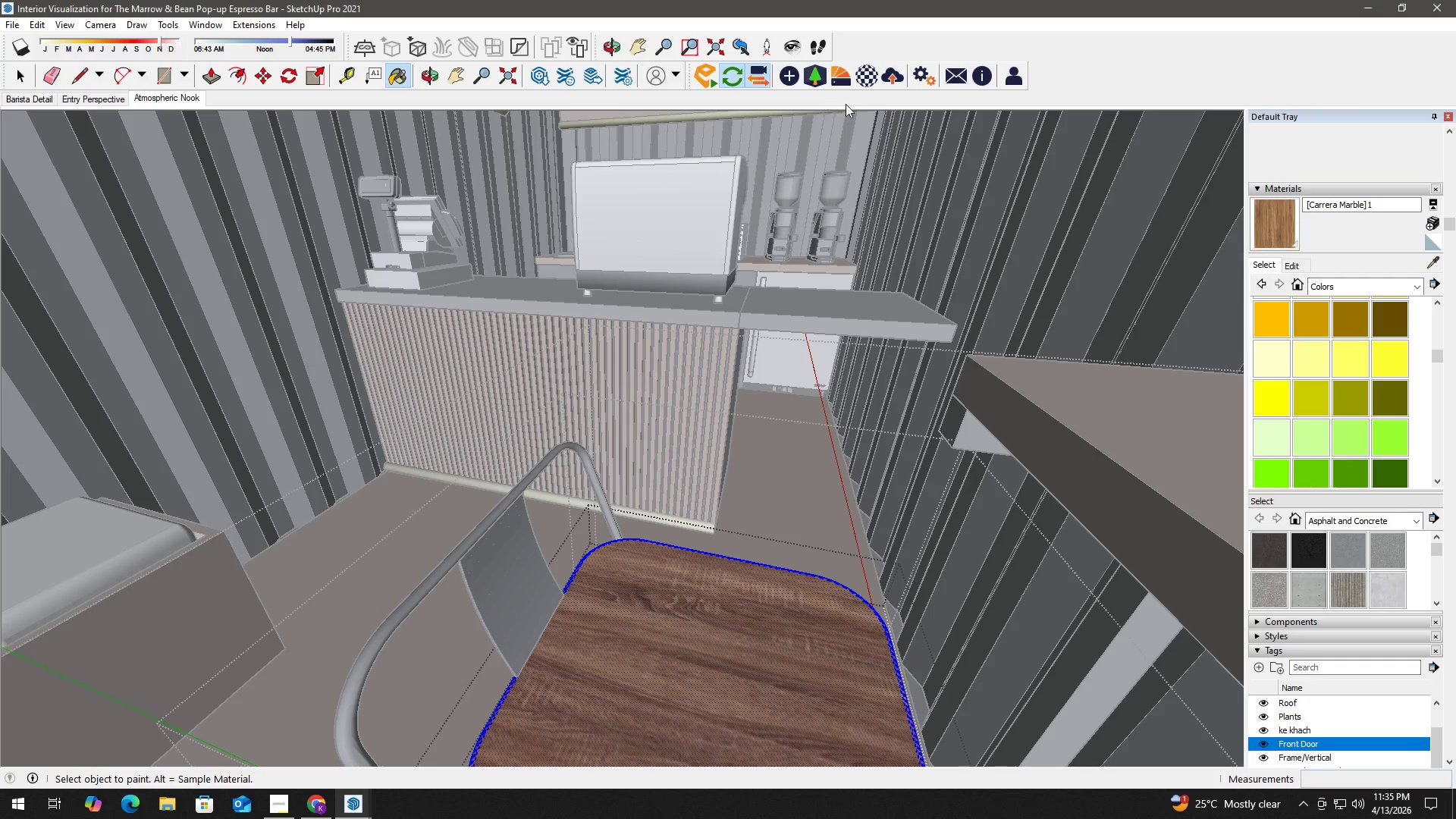 
left_click([869, 79])
 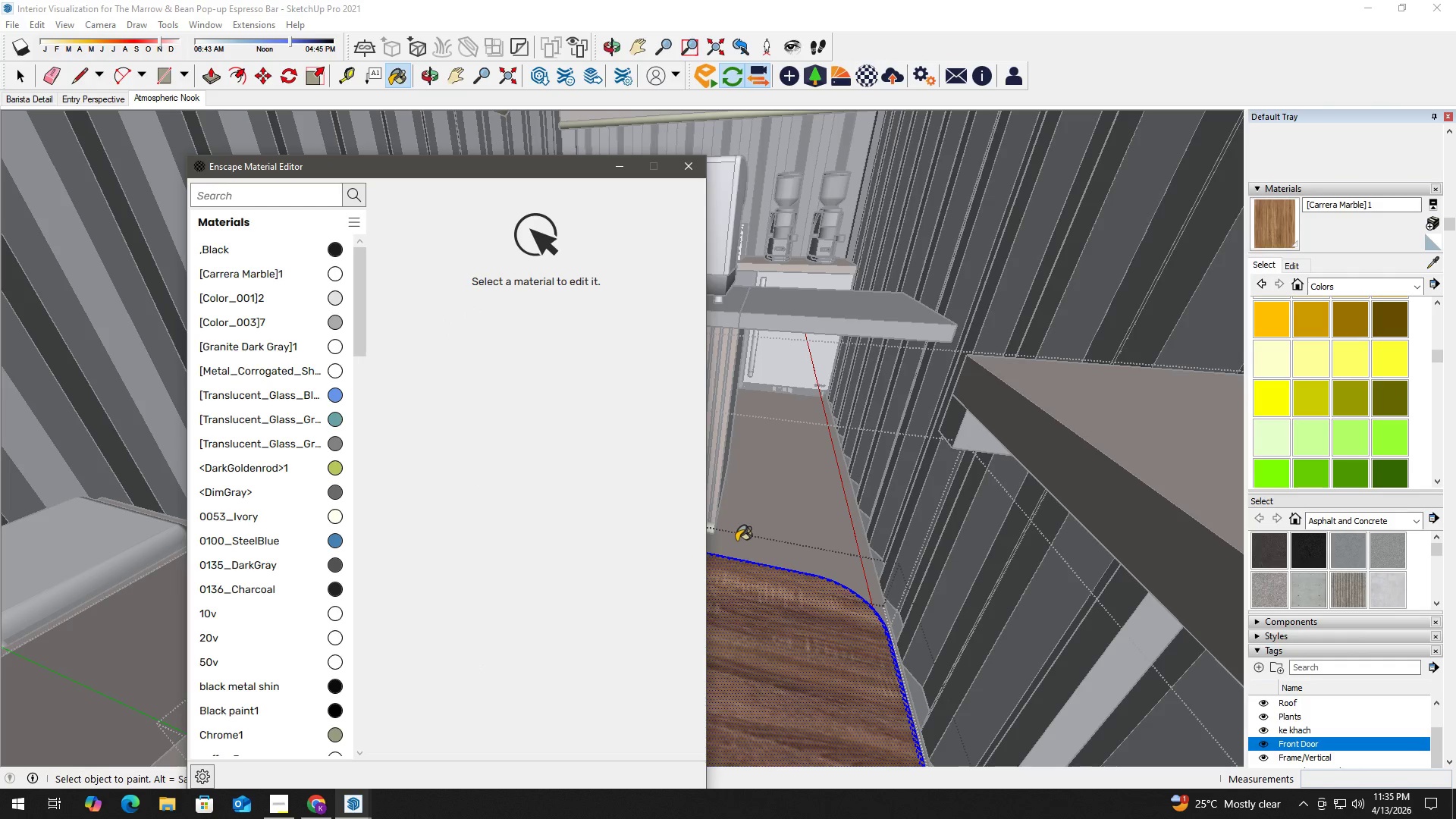 
key(B)
 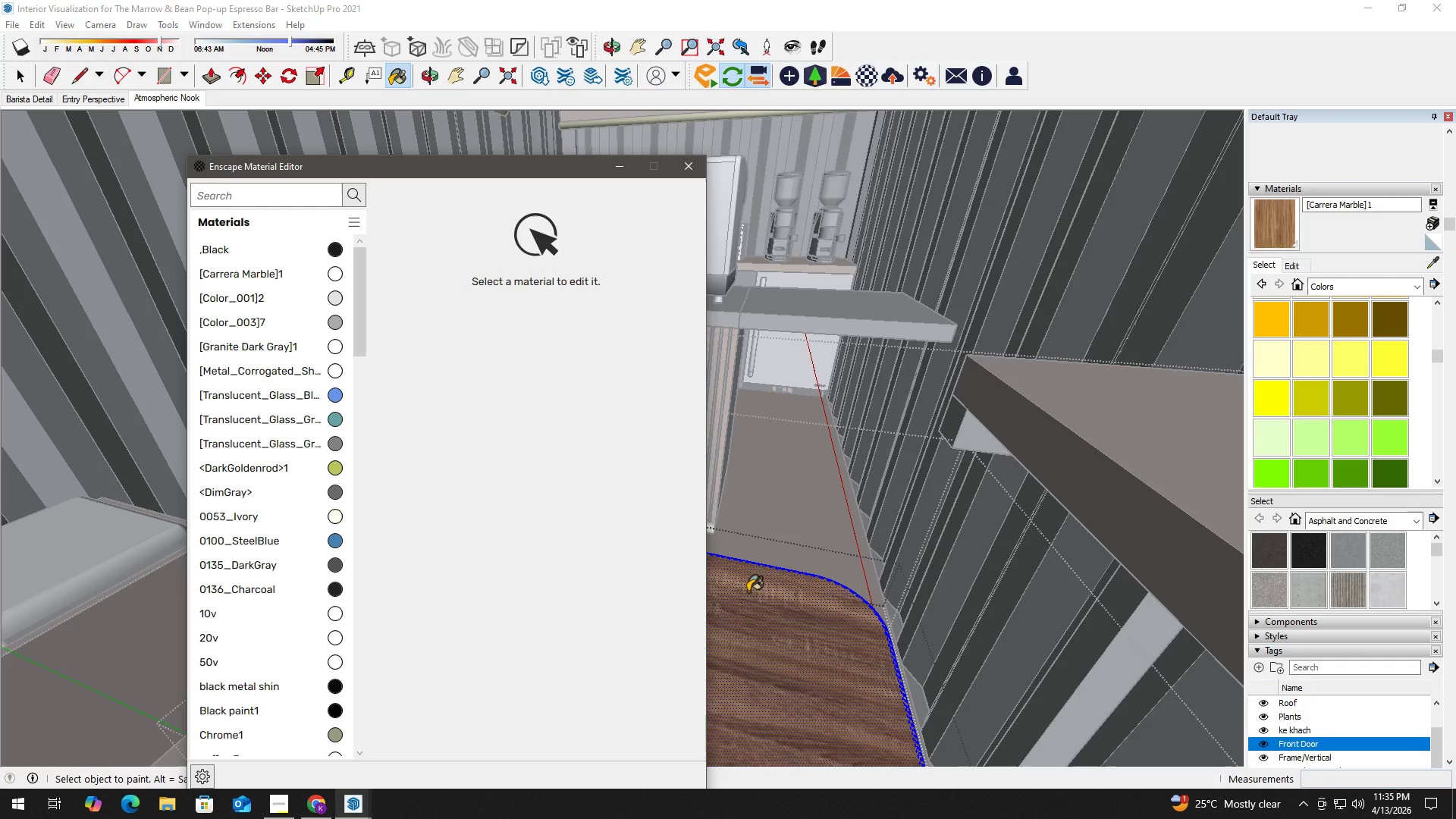 
hold_key(key=AltLeft, duration=0.47)
double_click([747, 601])
 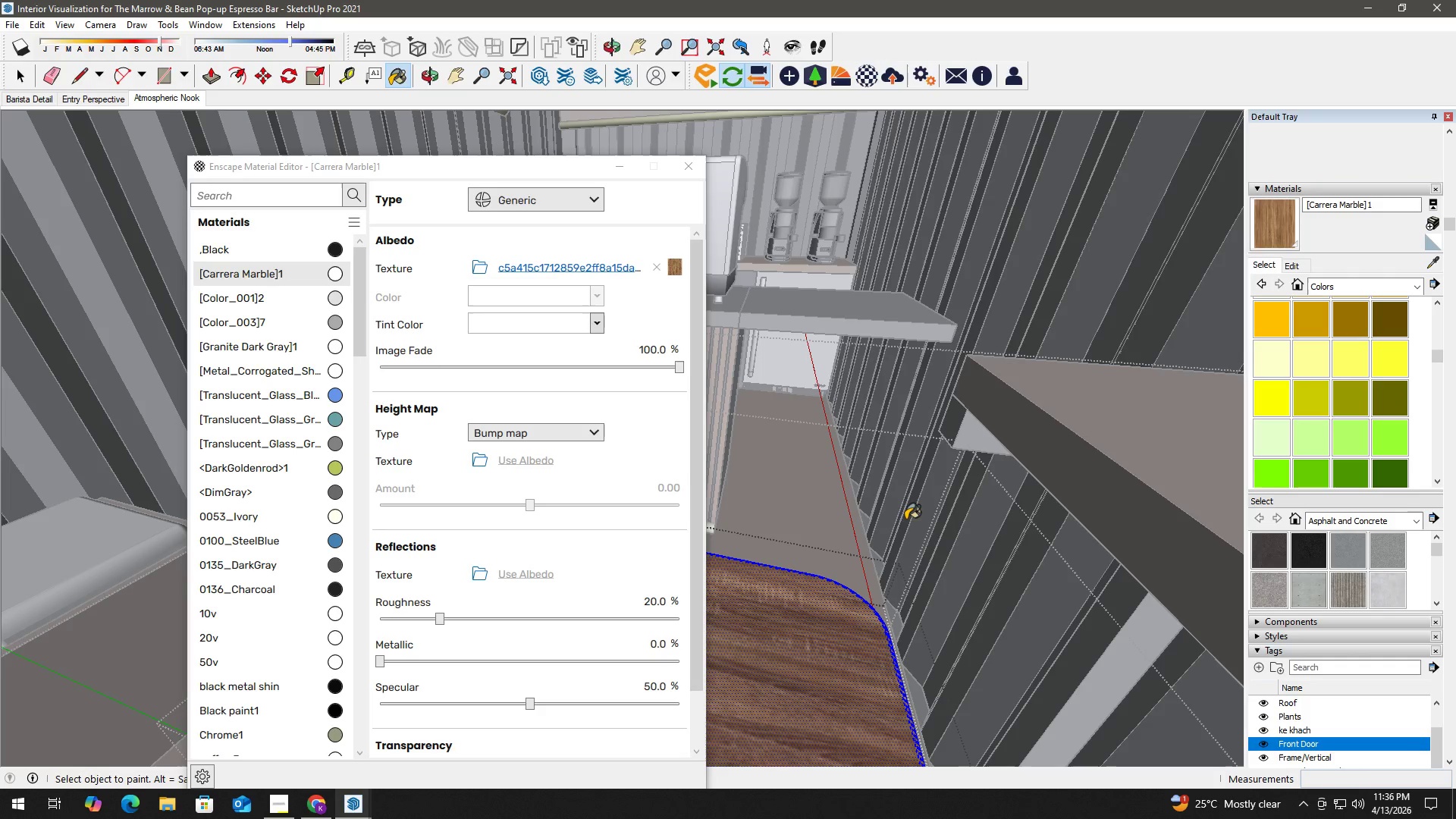 
hold_key(key=AltLeft, duration=0.69)
left_click([1078, 444])
 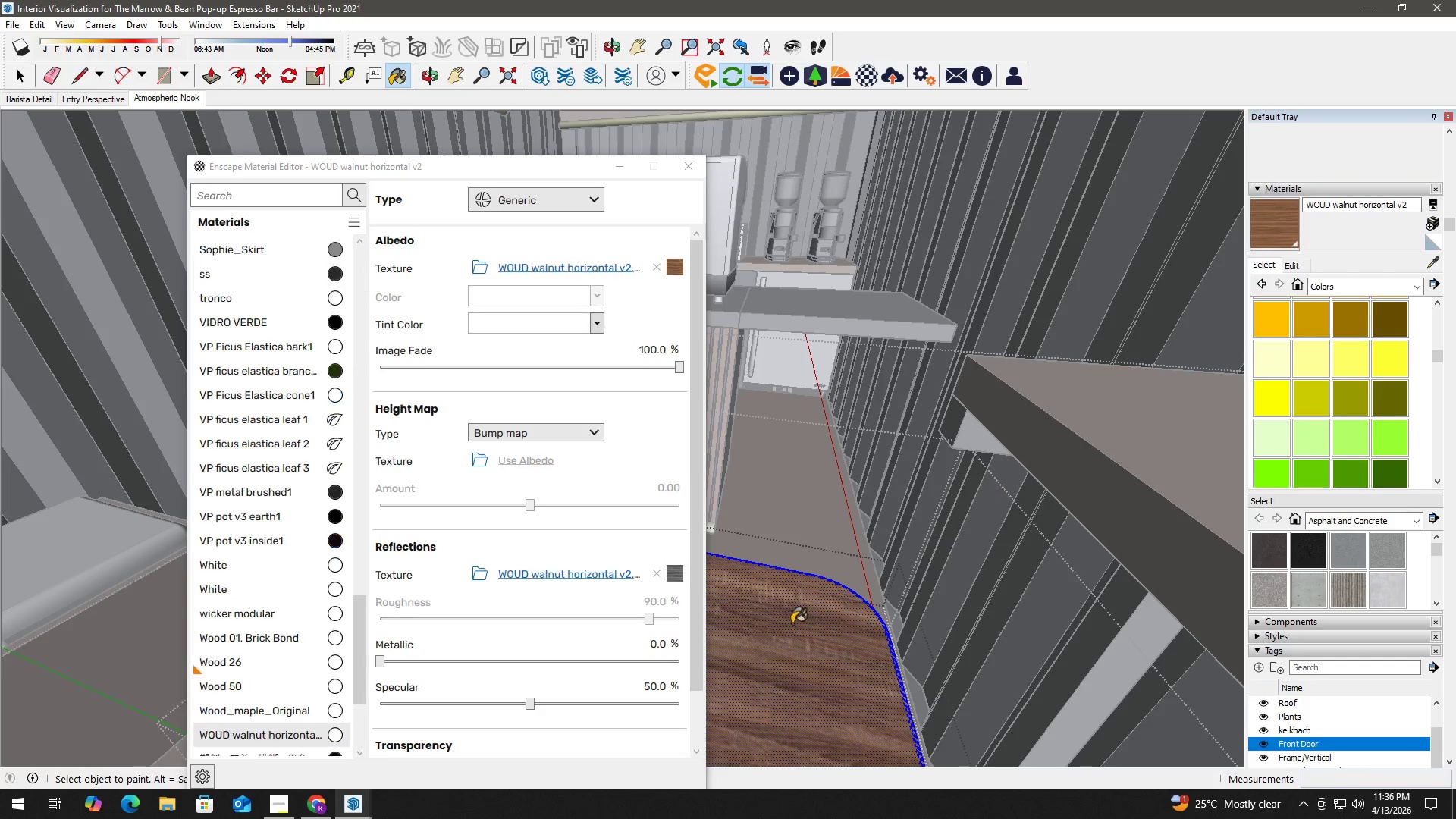 
left_click([1078, 444])
 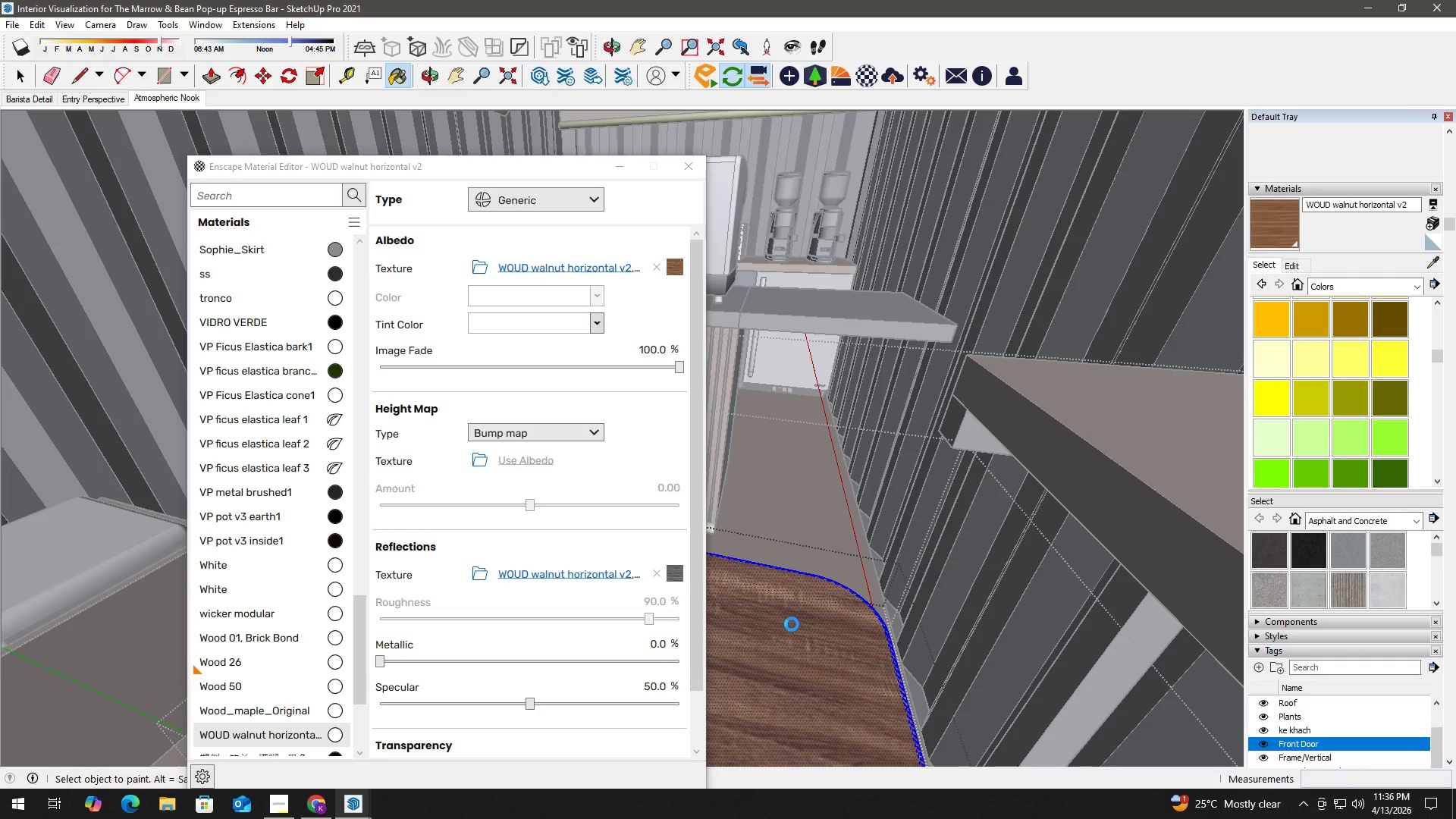 
double_click([792, 624])
 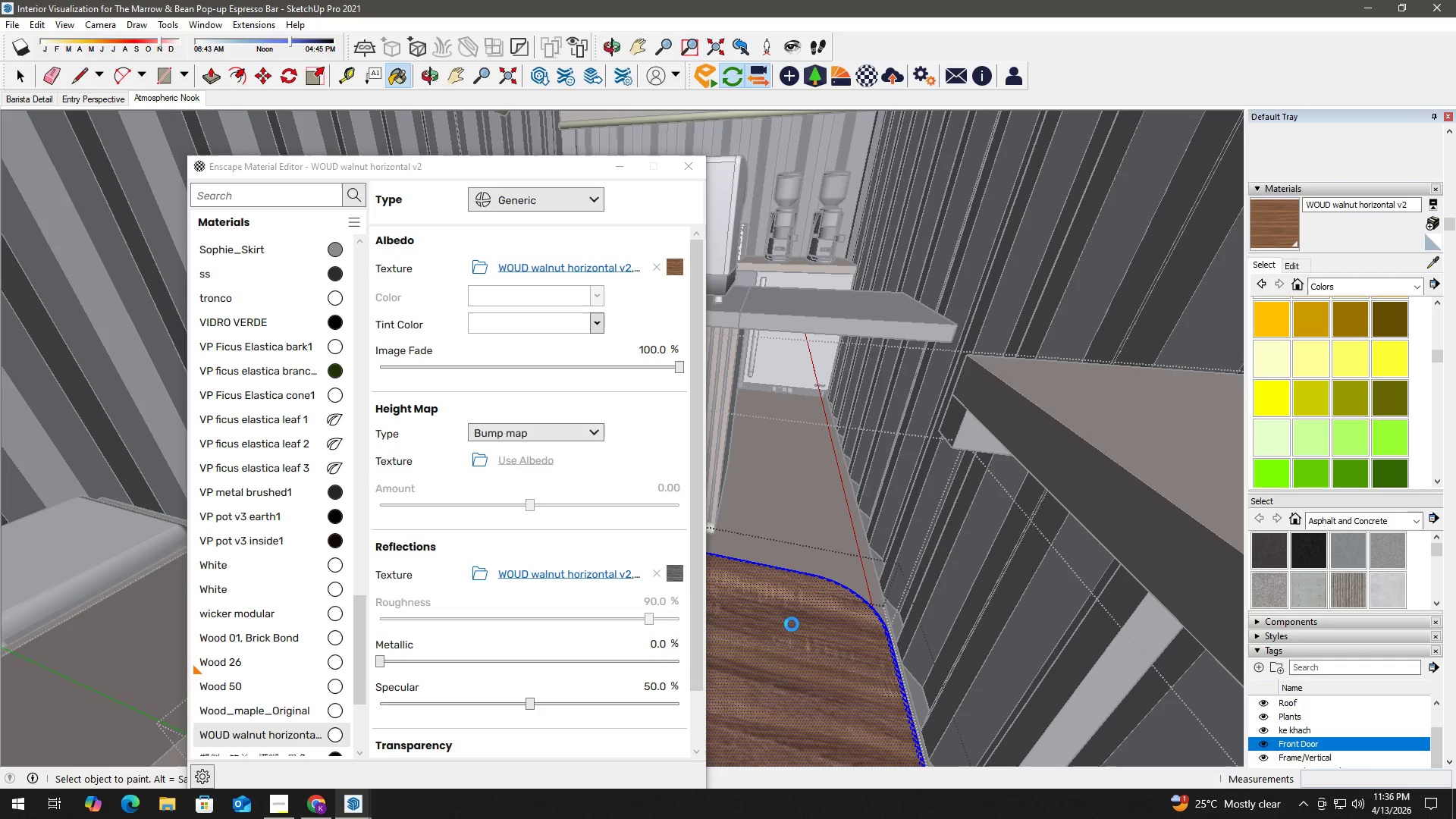 
triple_click([792, 624])
 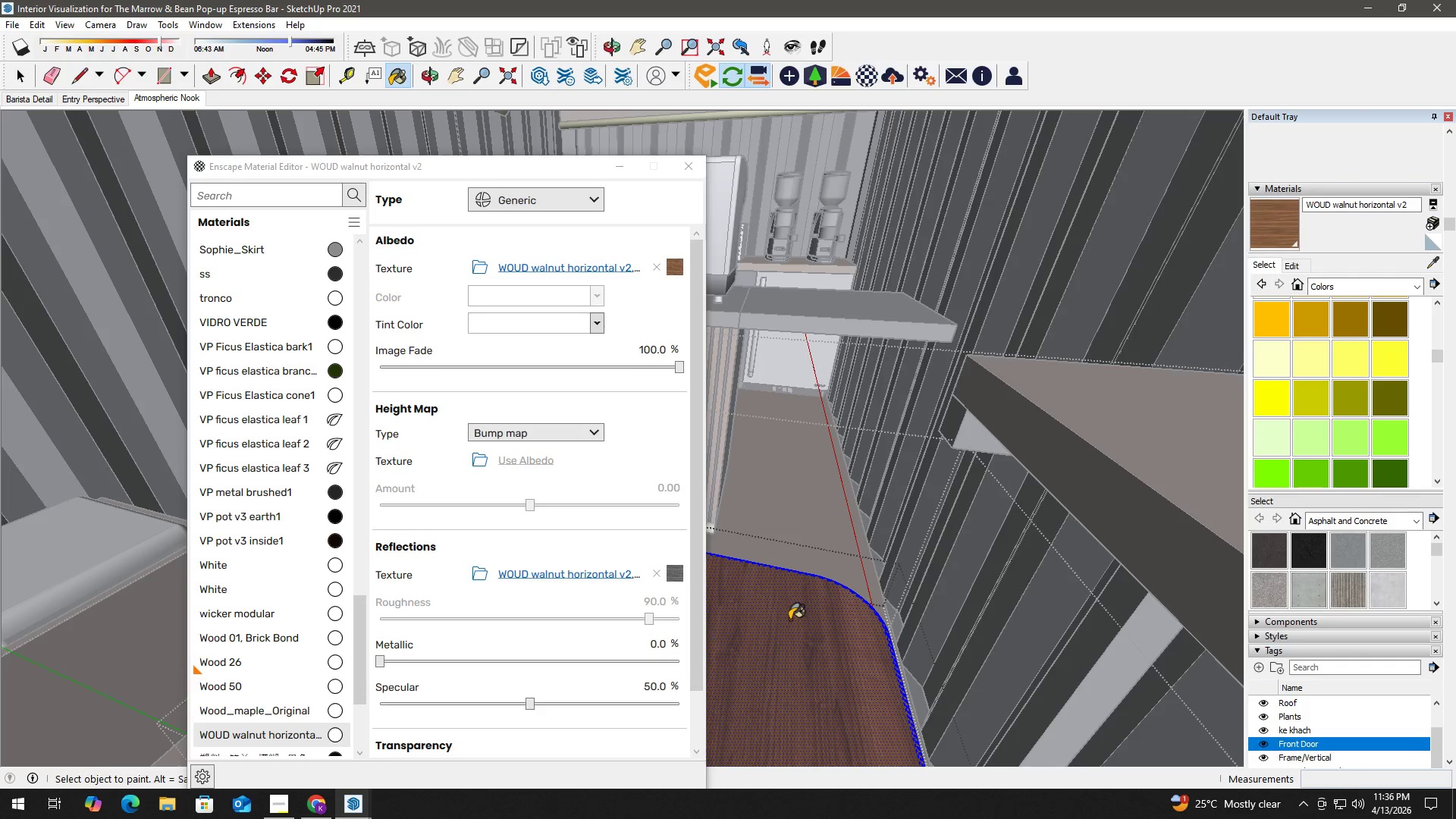 
key(Space)
 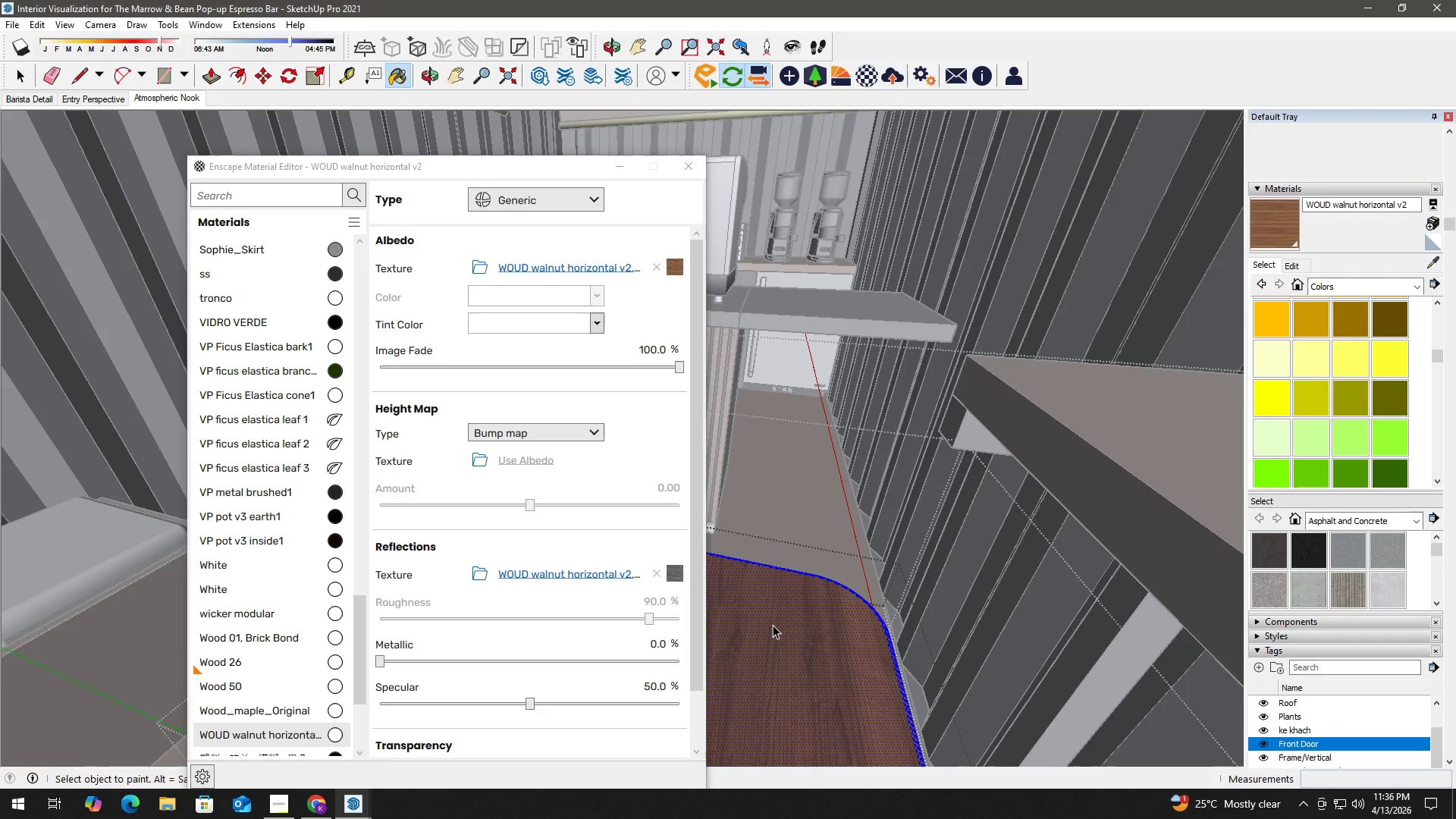 
scroll: coordinate [770, 639], scroll_direction: down, amount: 7.0
 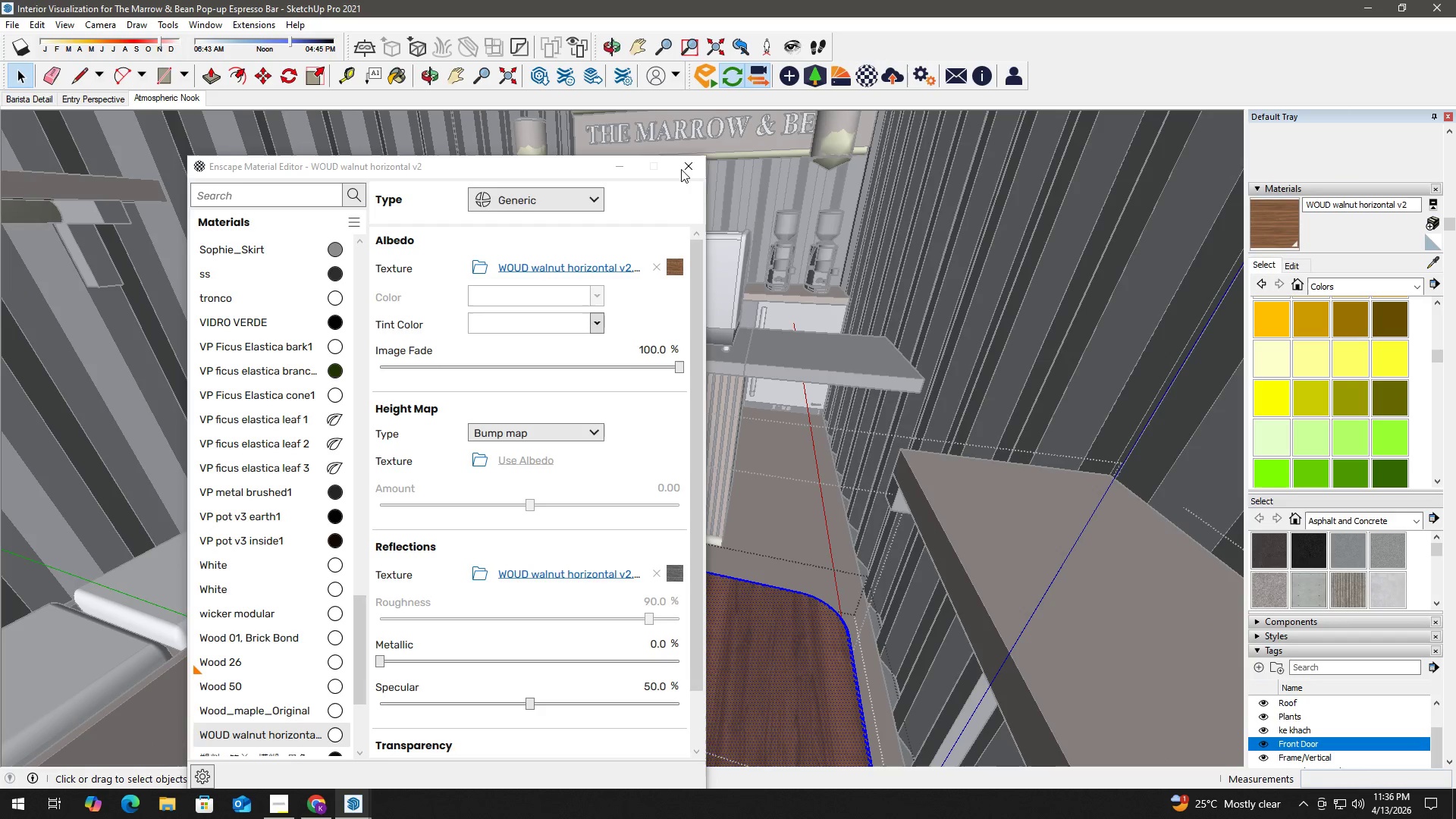 
left_click([686, 171])
 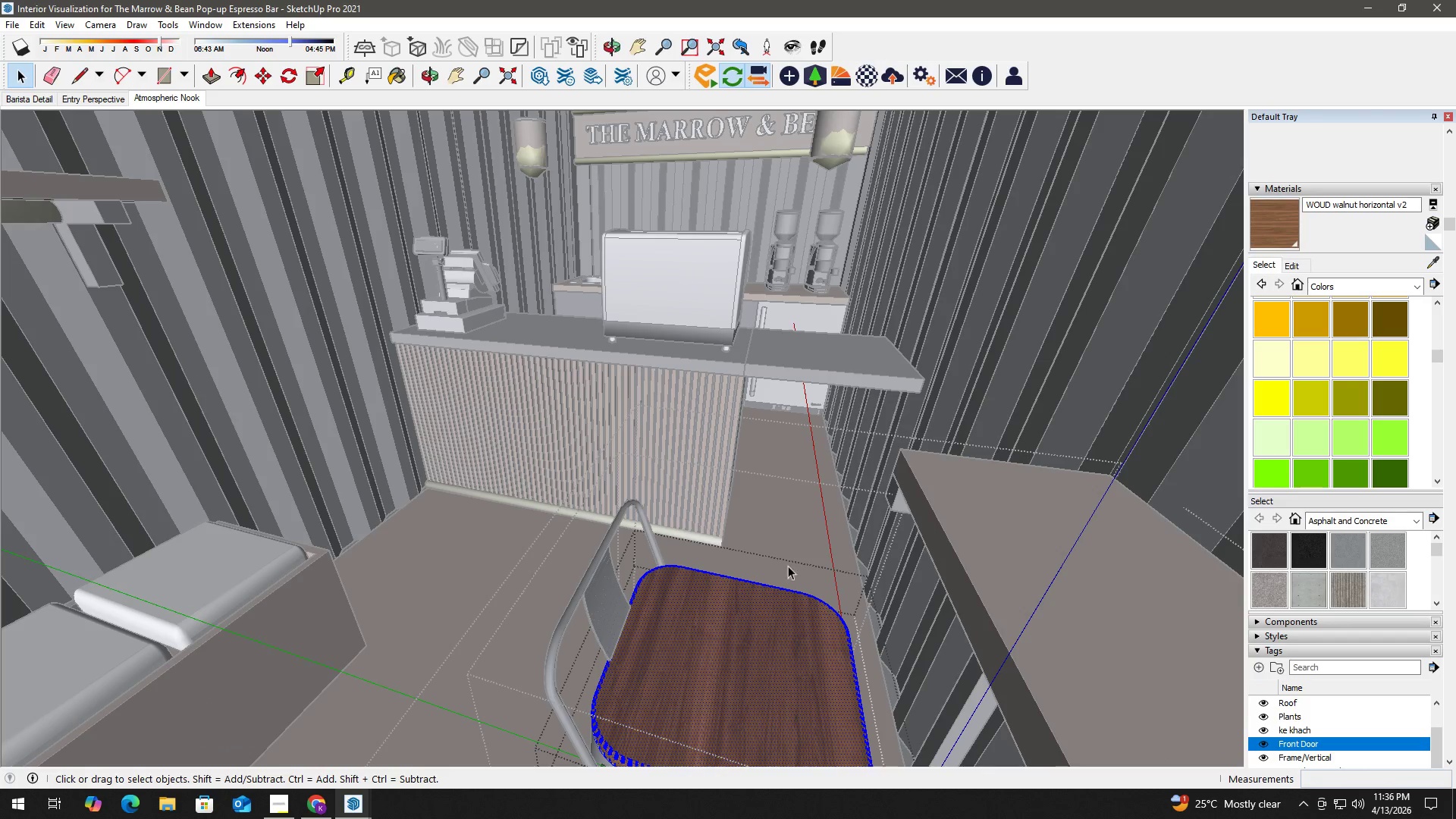 
key(H)
 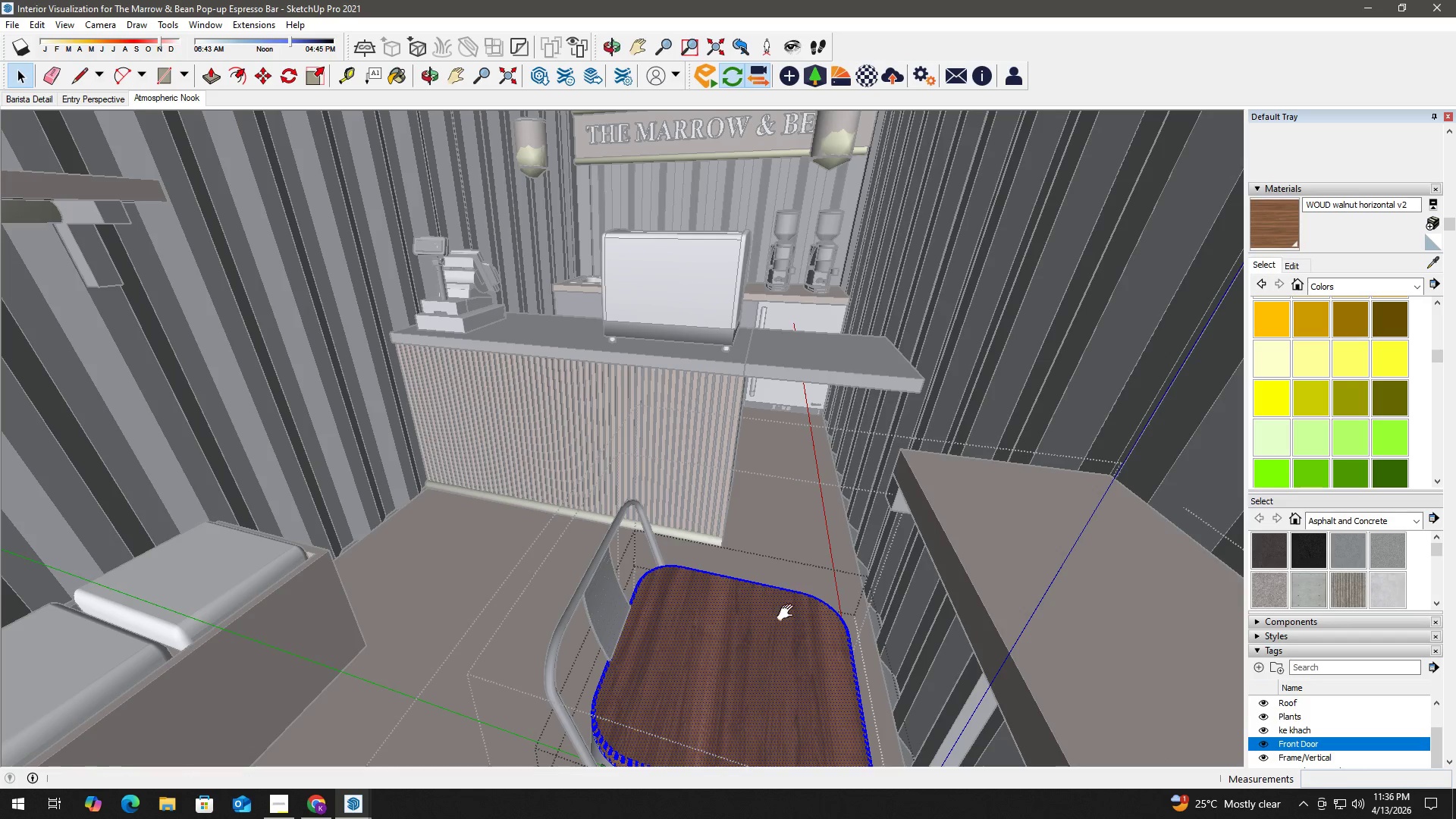 
left_click_drag(start_coordinate=[789, 605], to_coordinate=[853, 250])
 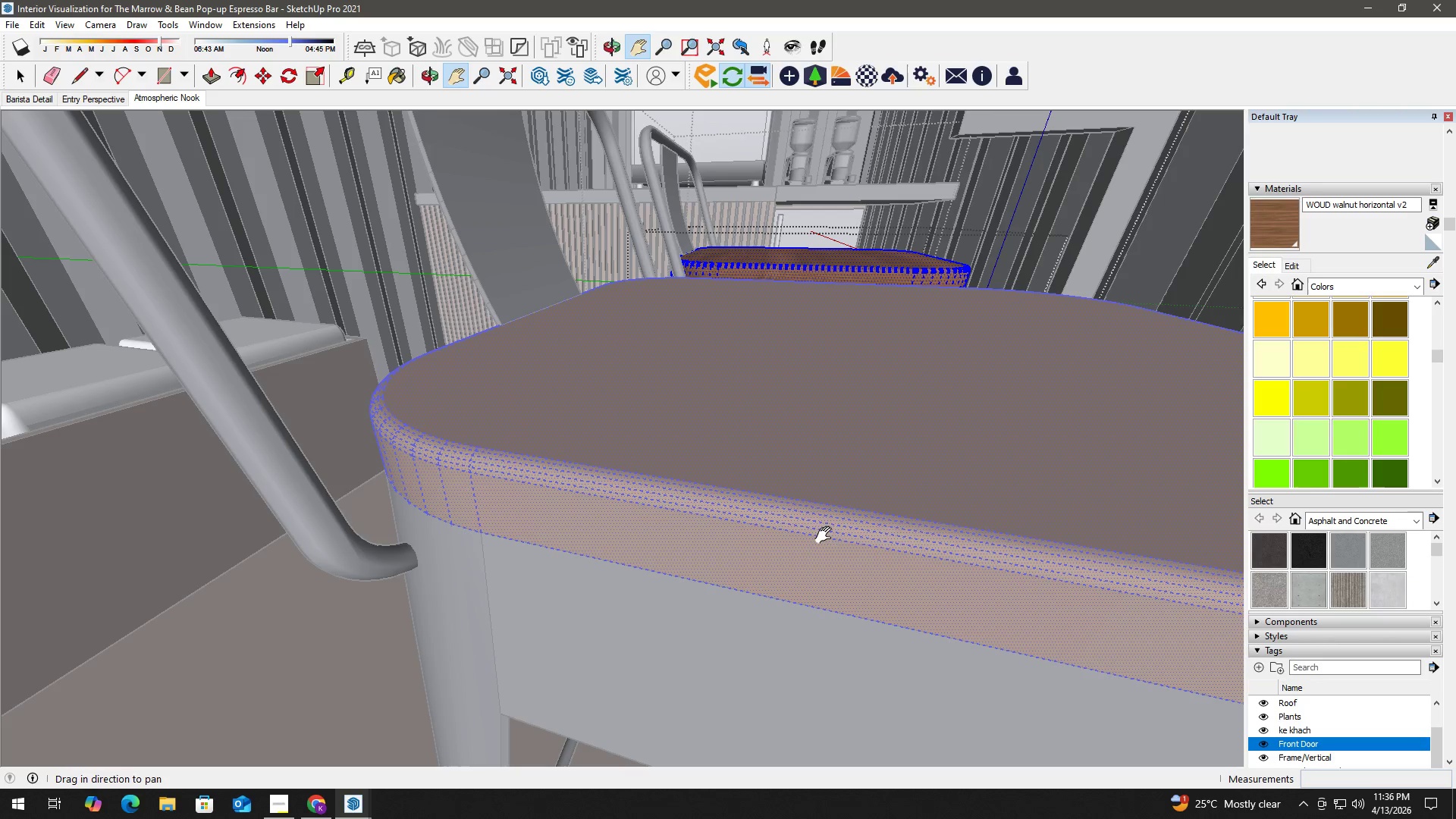 
key(Space)
 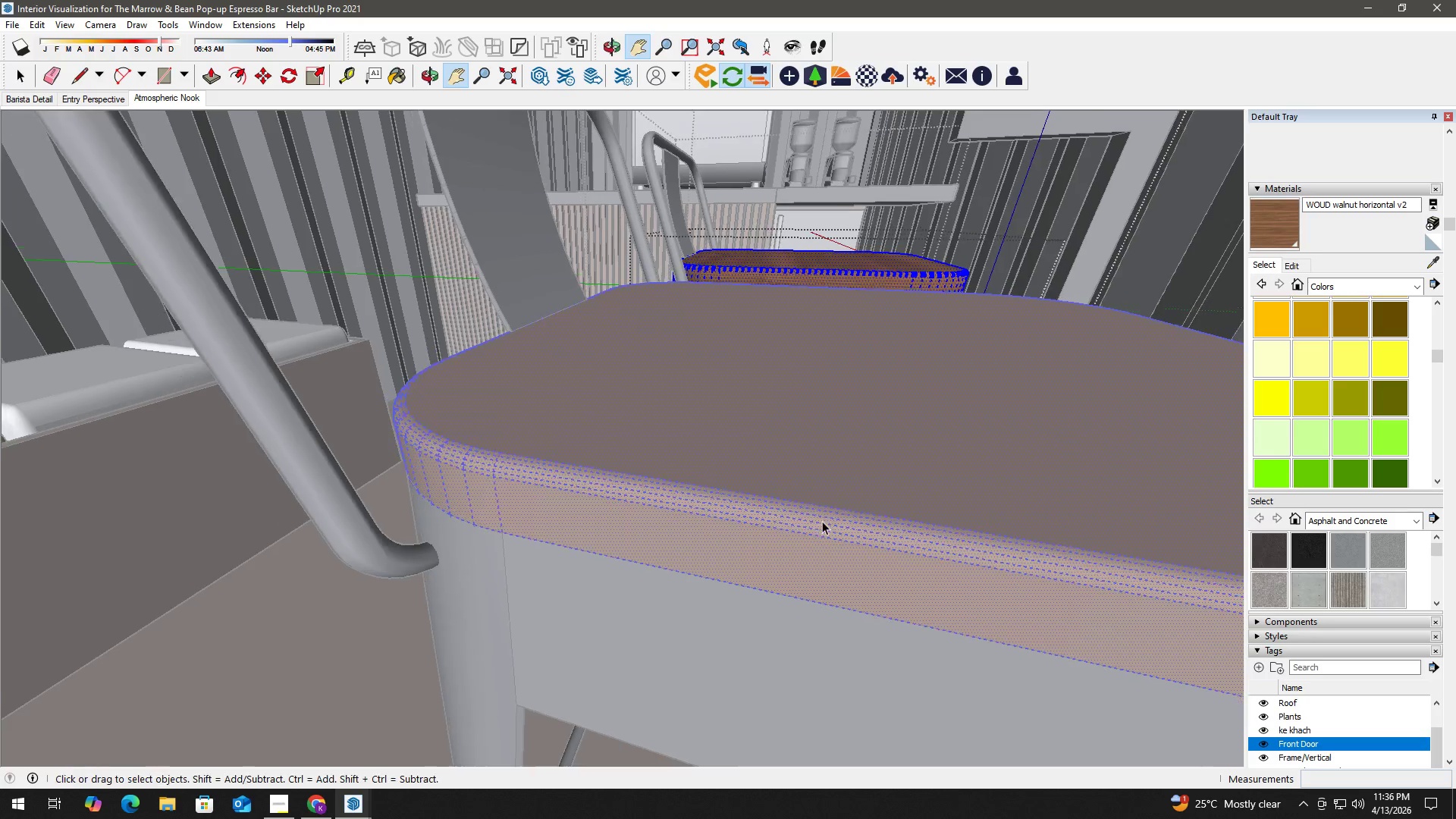 
key(Escape)
 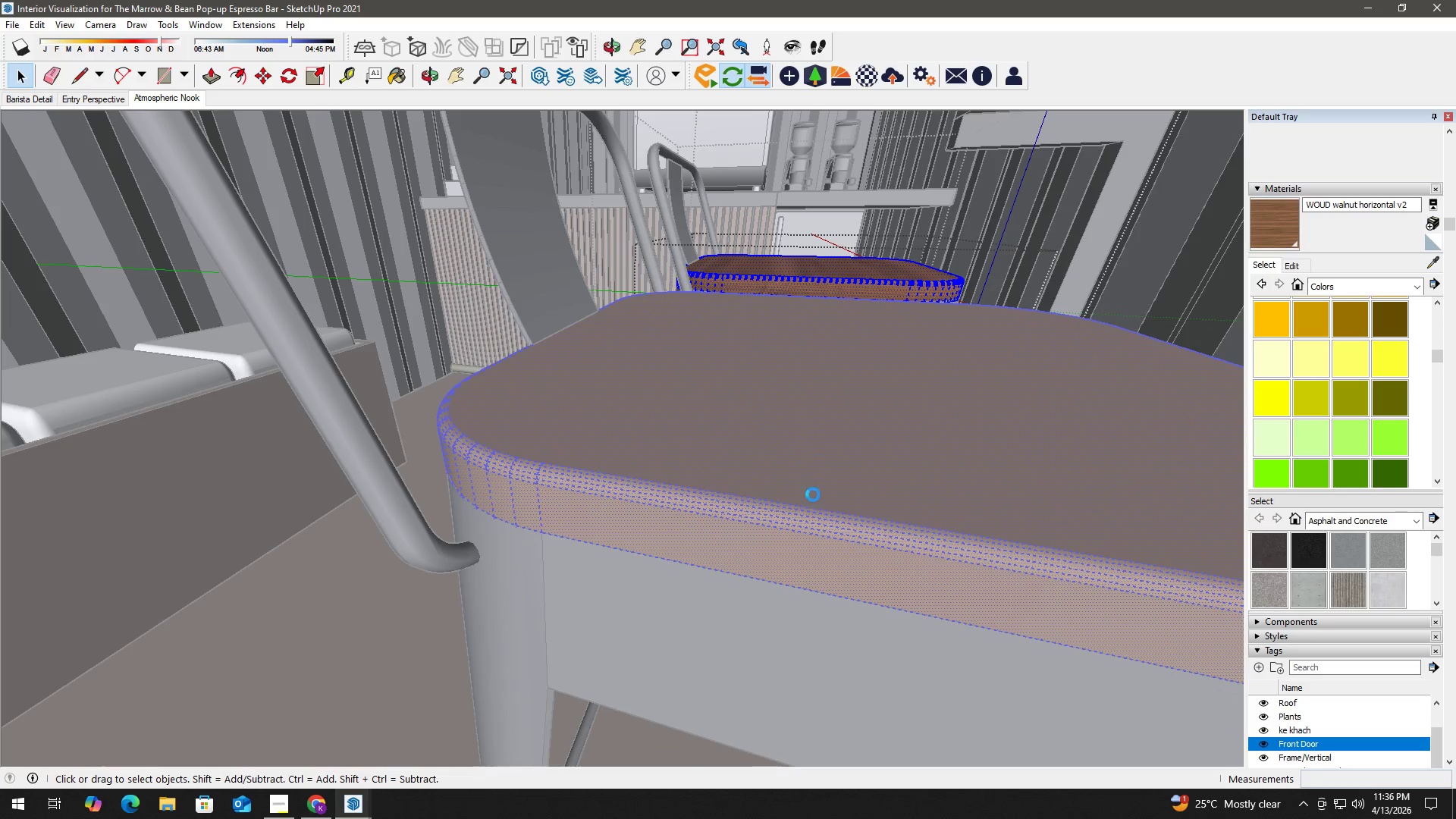 
key(Escape)
 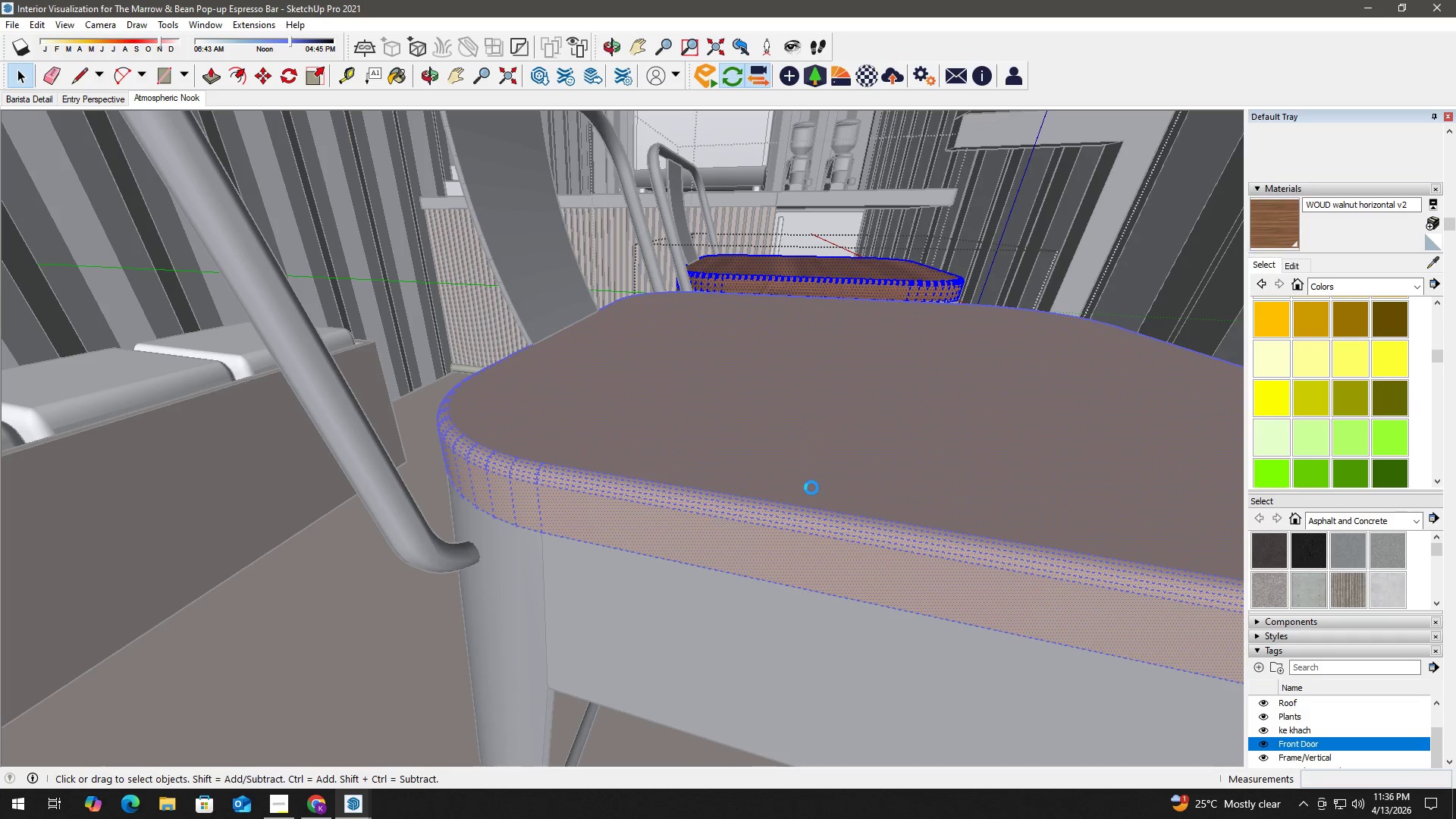 
scroll: coordinate [827, 531], scroll_direction: down, amount: 3.0
 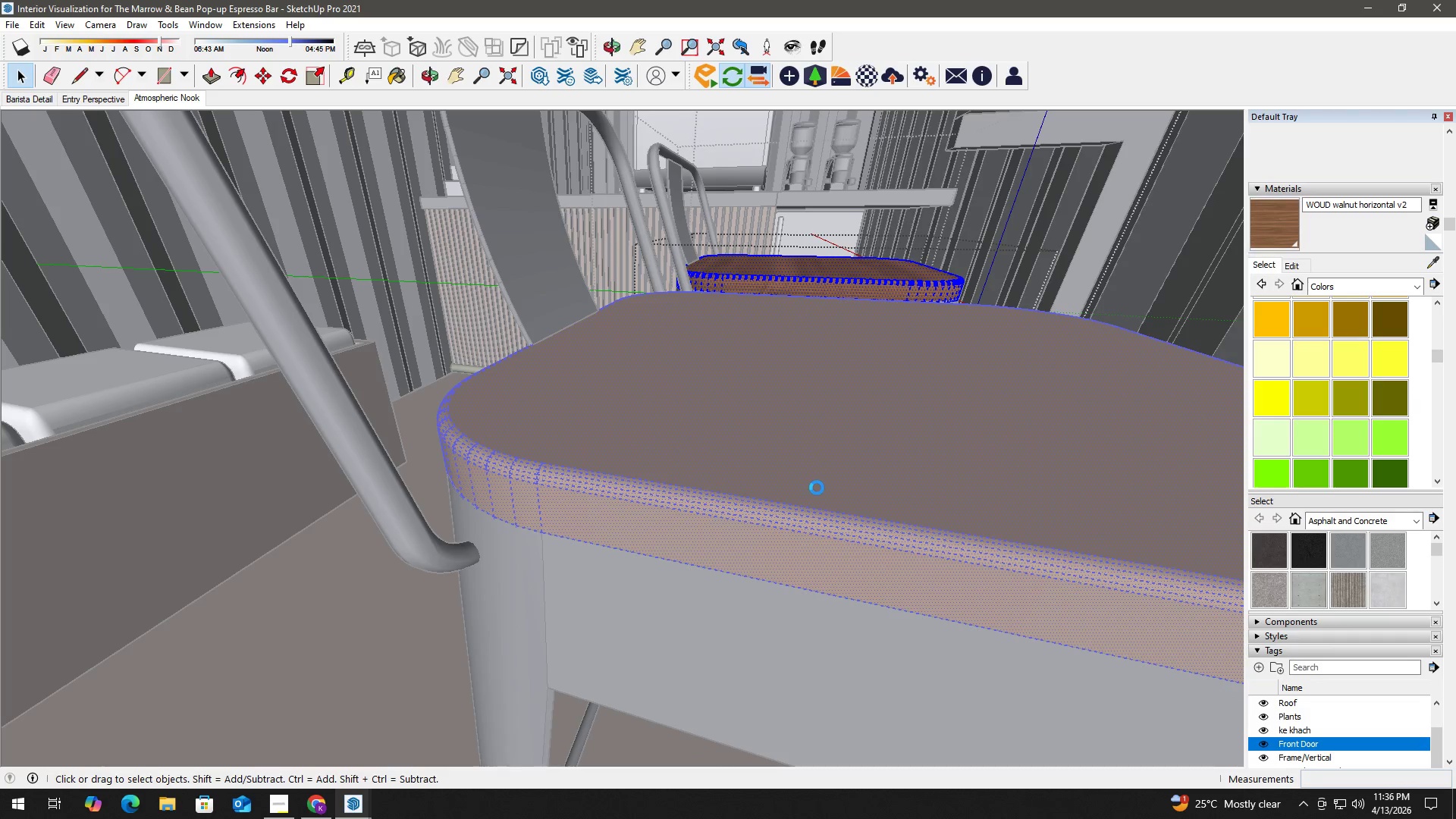 
key(Escape)
 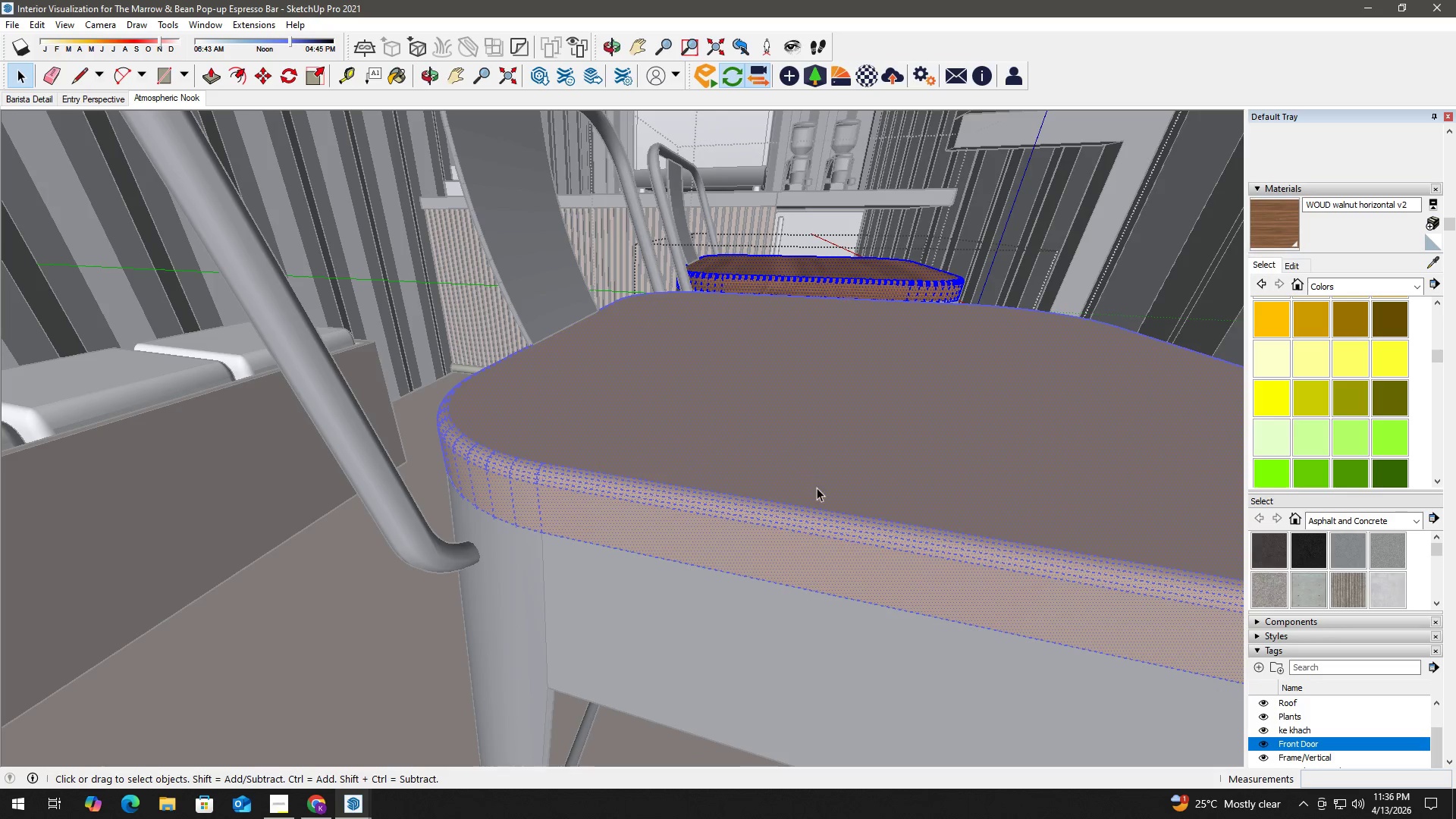 
key(Escape)
 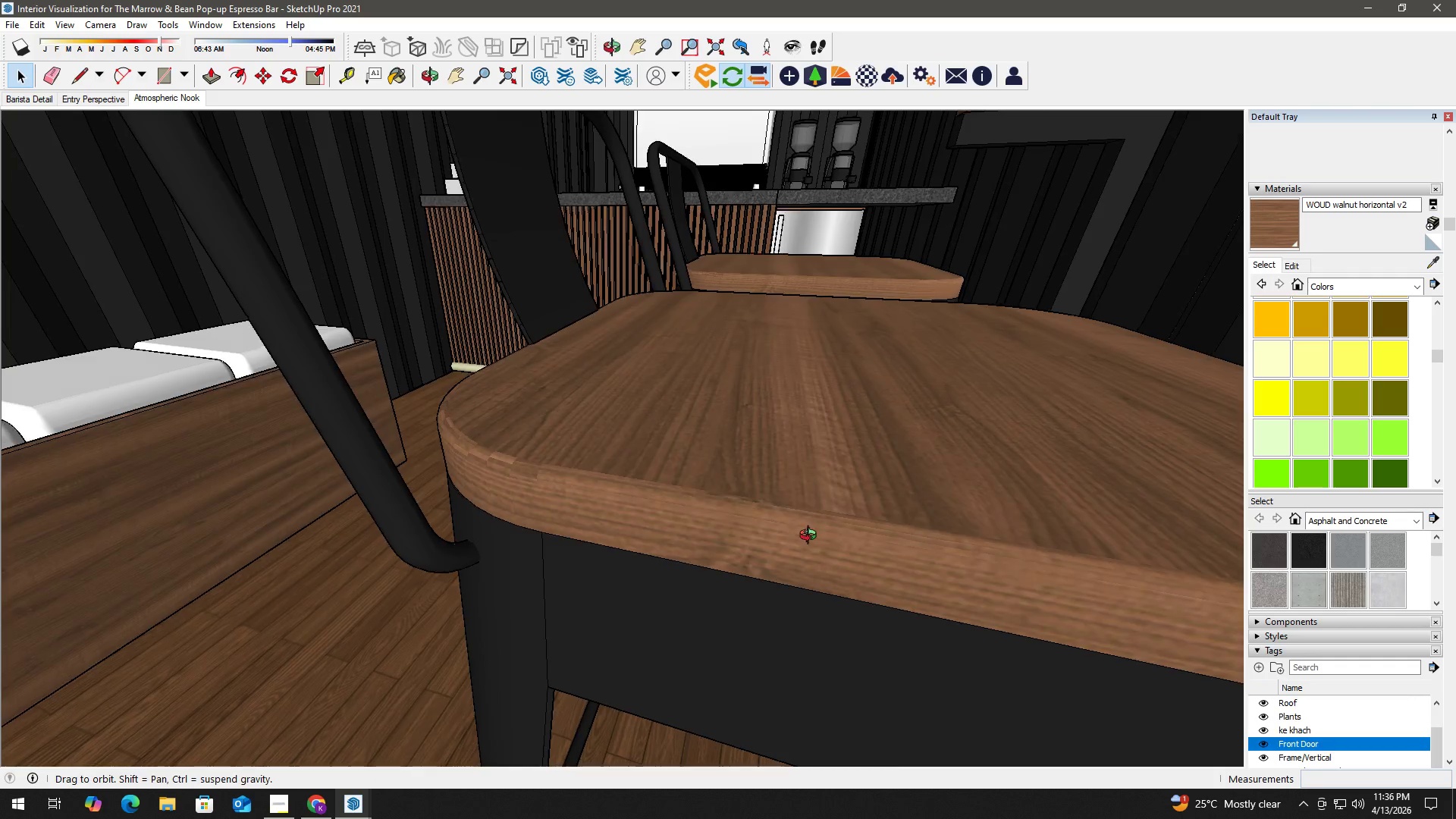 
key(Alt+AltLeft)
 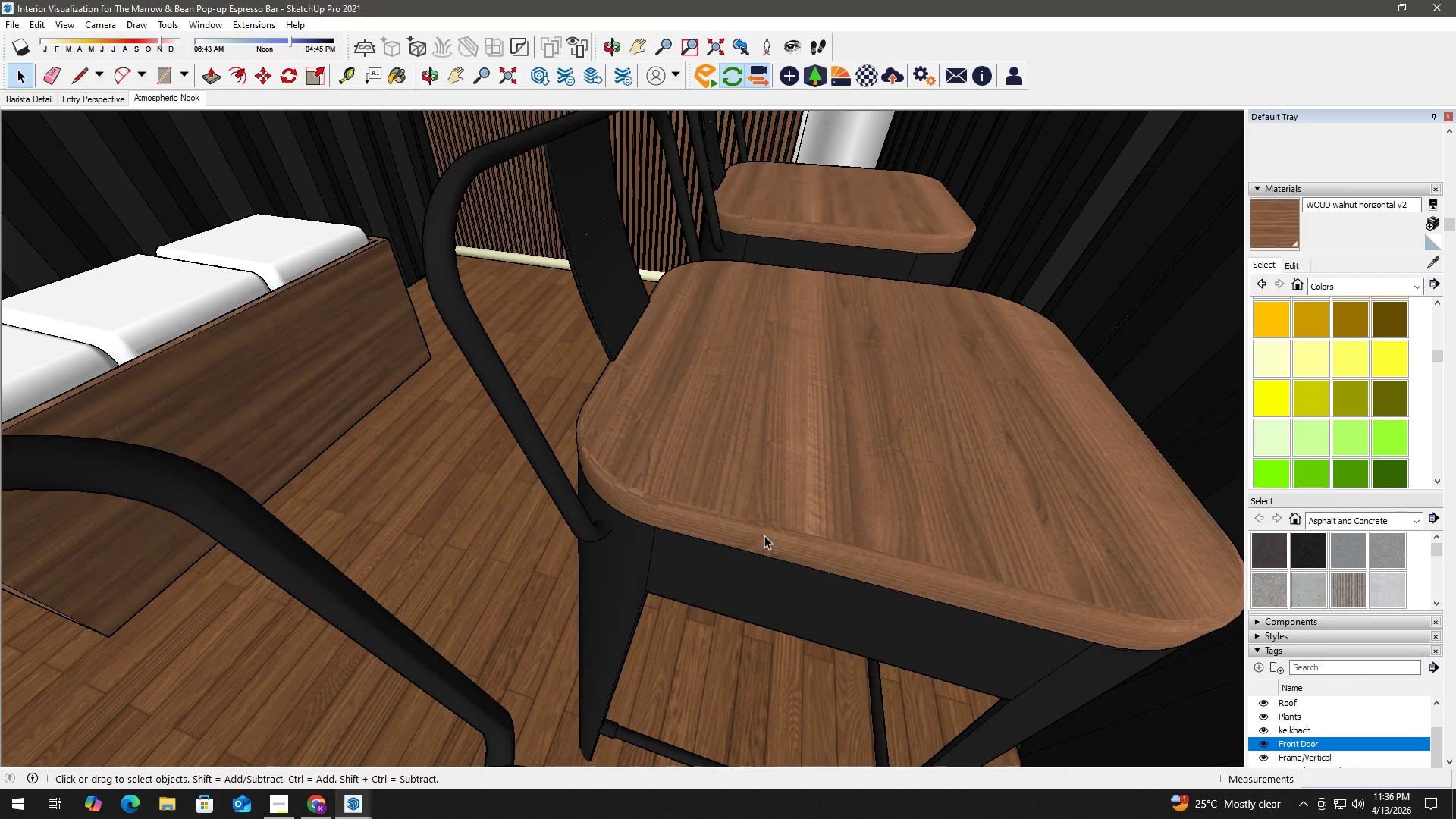 
key(Alt+Tab)
 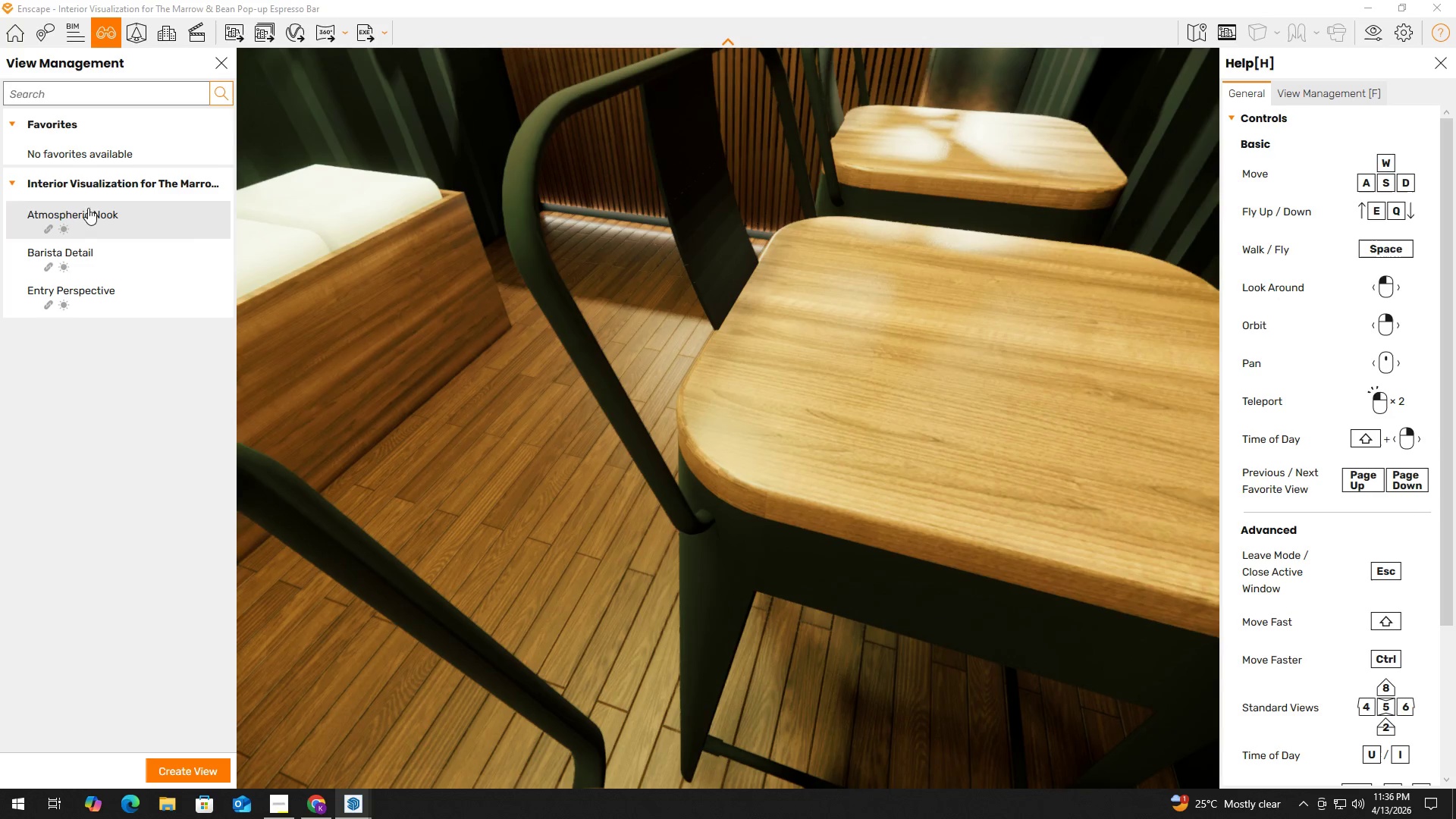 
scroll: coordinate [783, 534], scroll_direction: down, amount: 8.0
 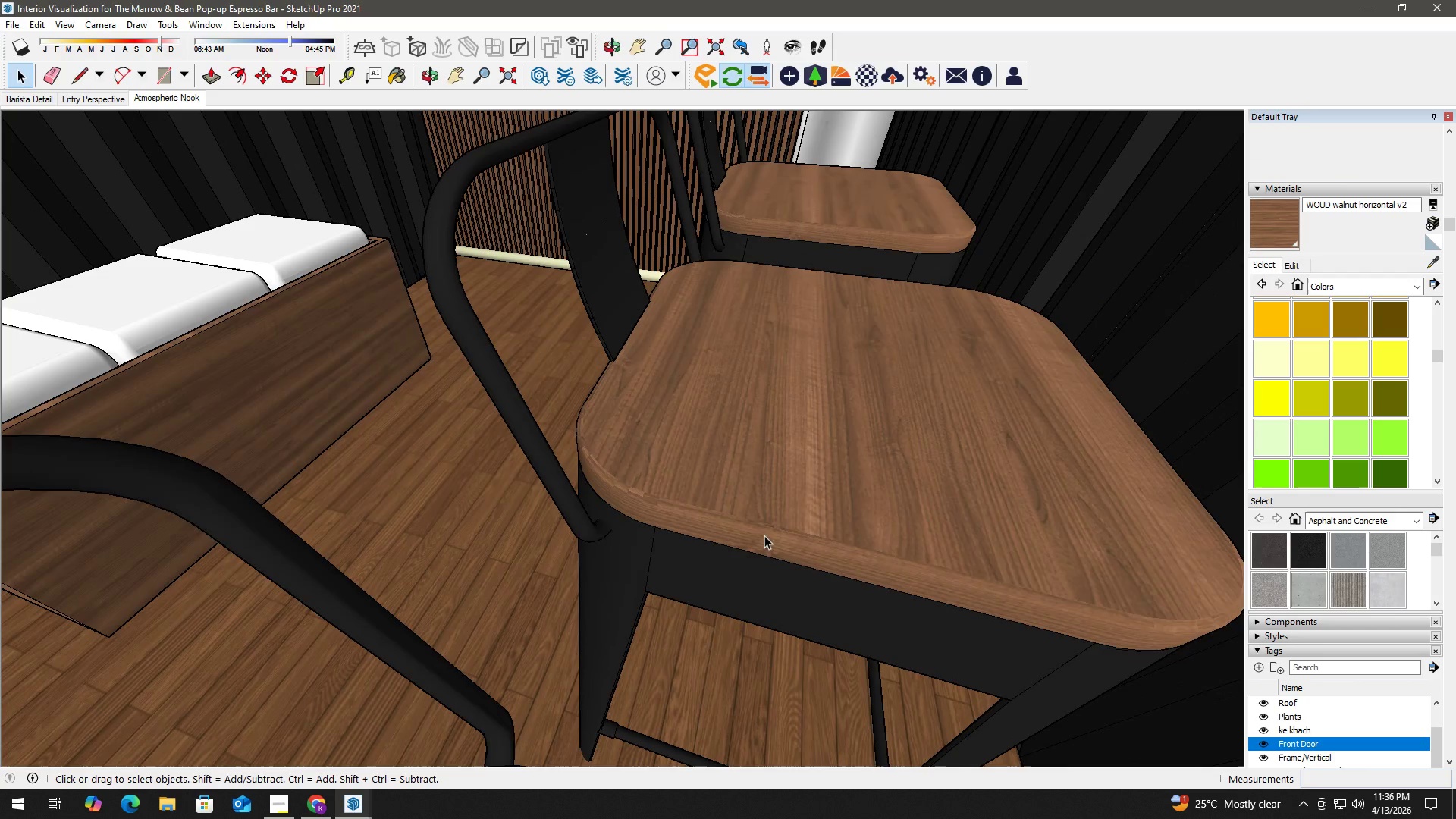 
left_click([130, 221])
 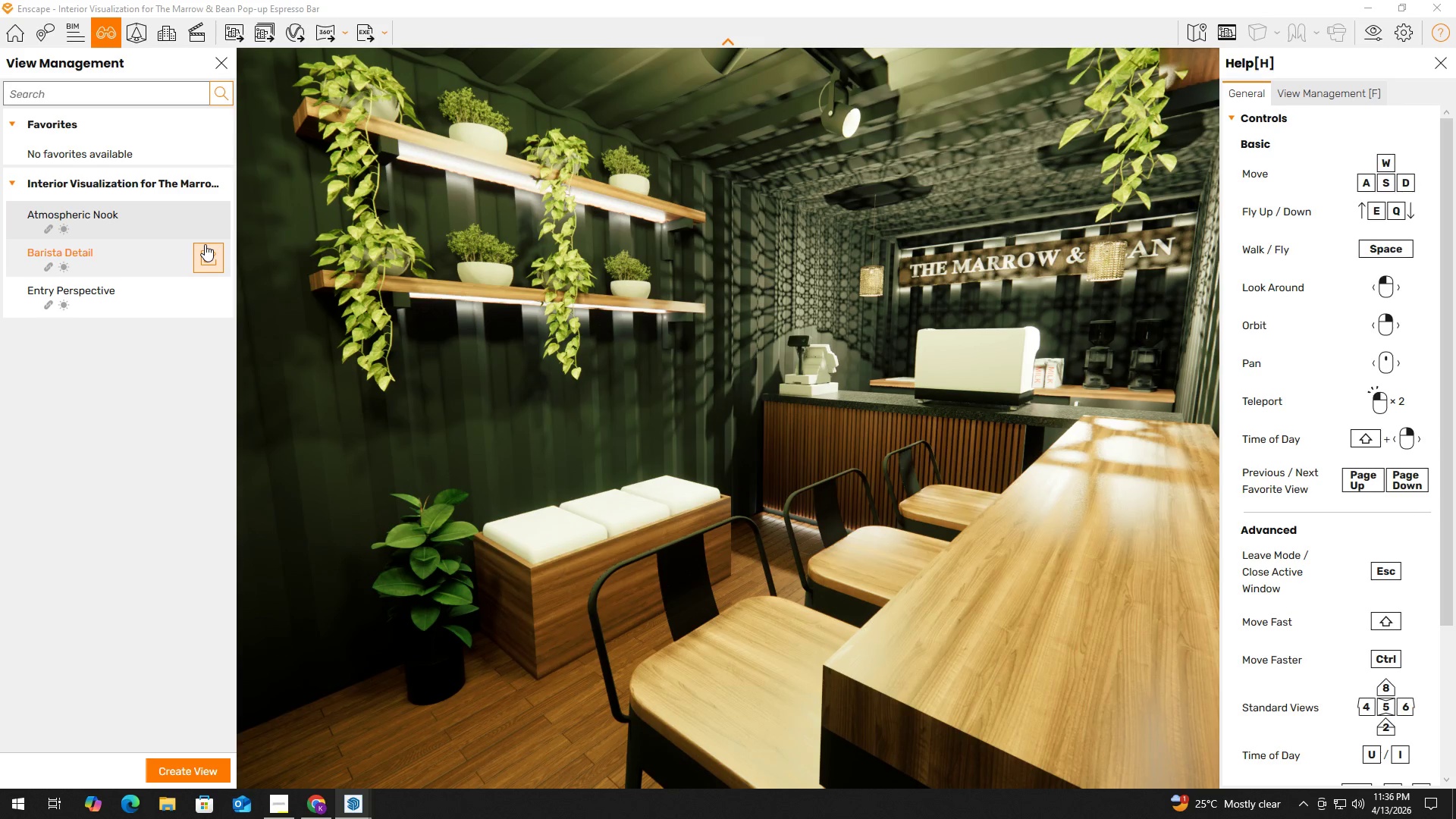 
wait(26.91)
 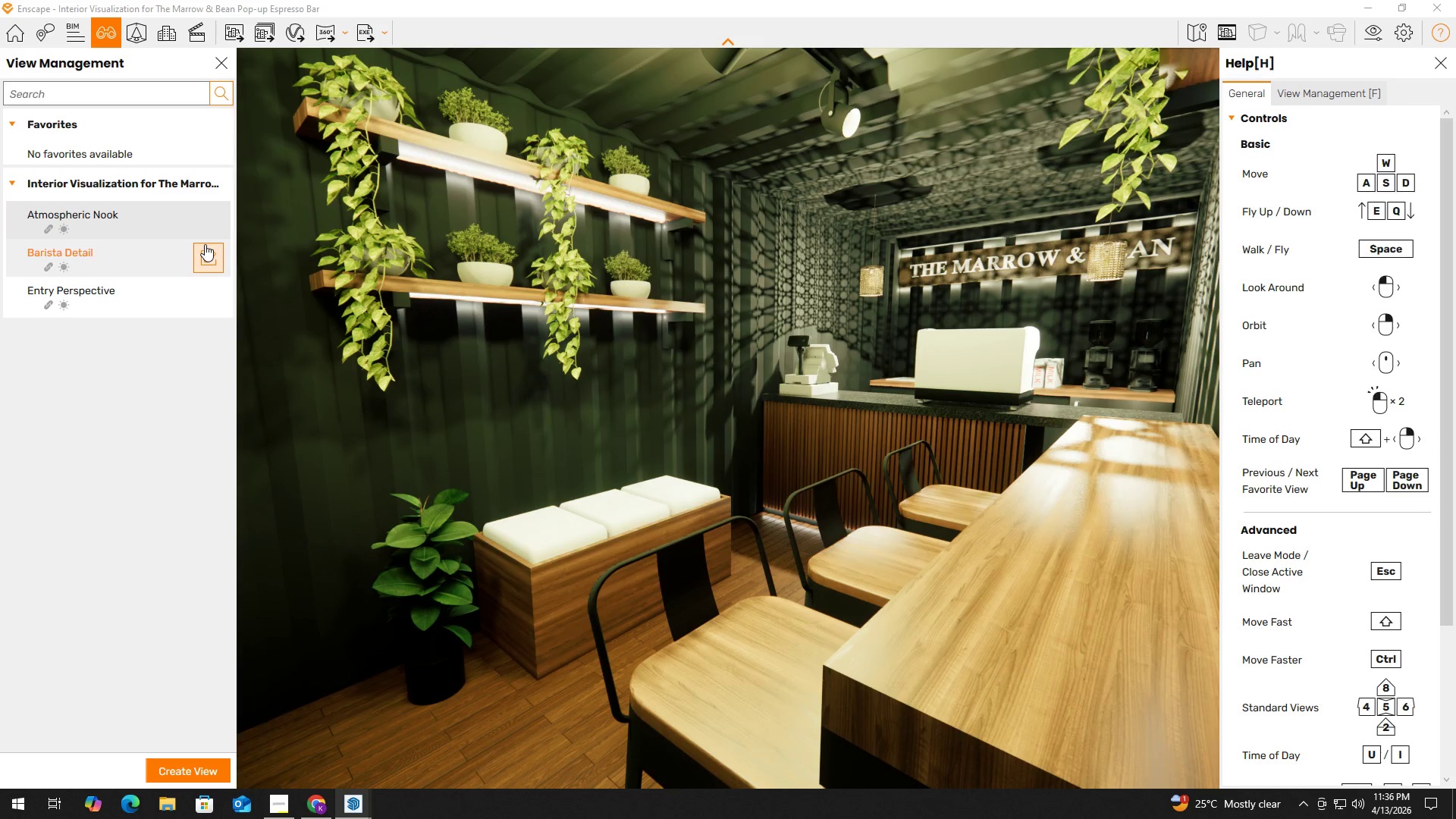 
left_click([128, 297])
 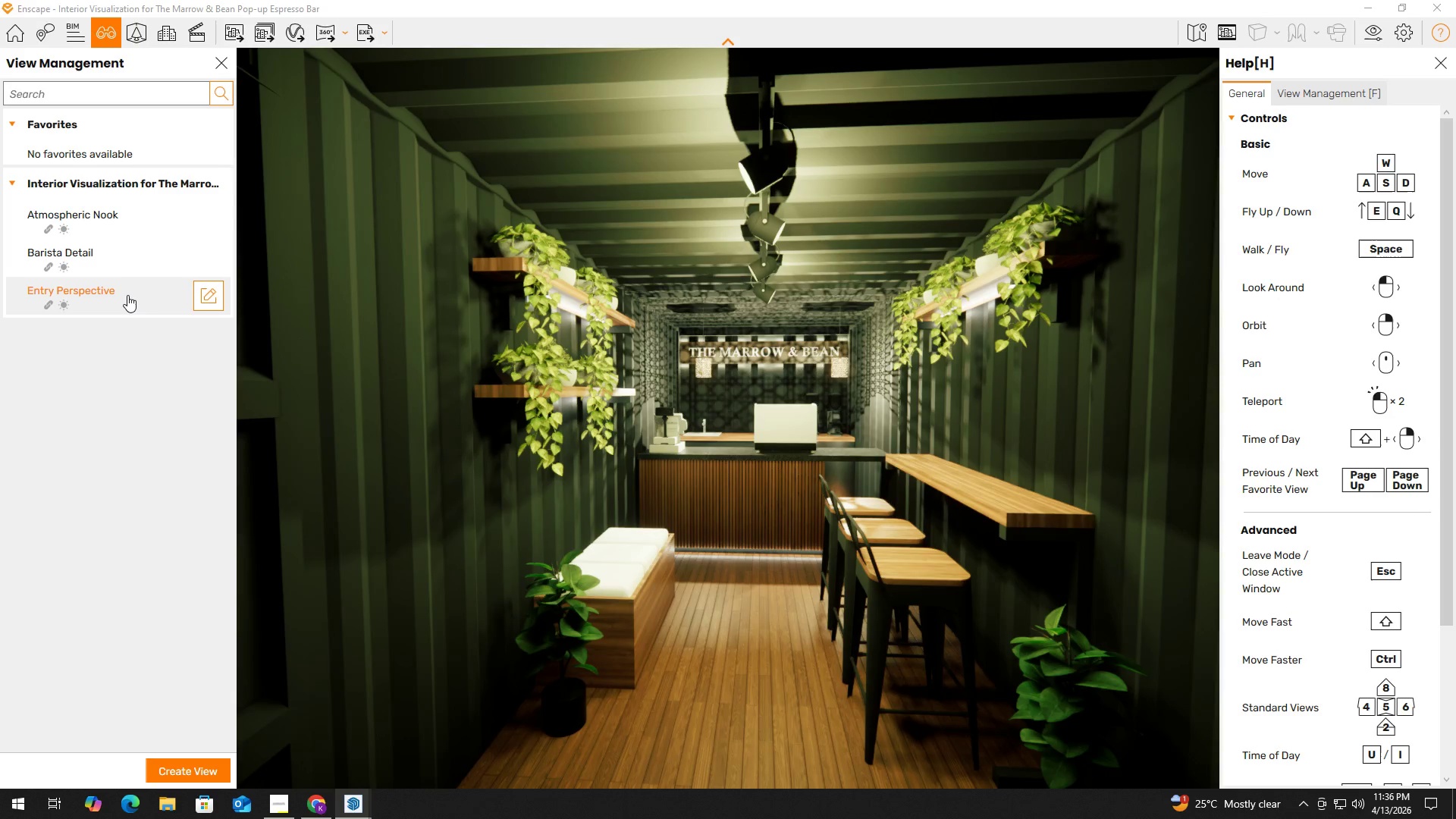 
left_click([131, 262])
 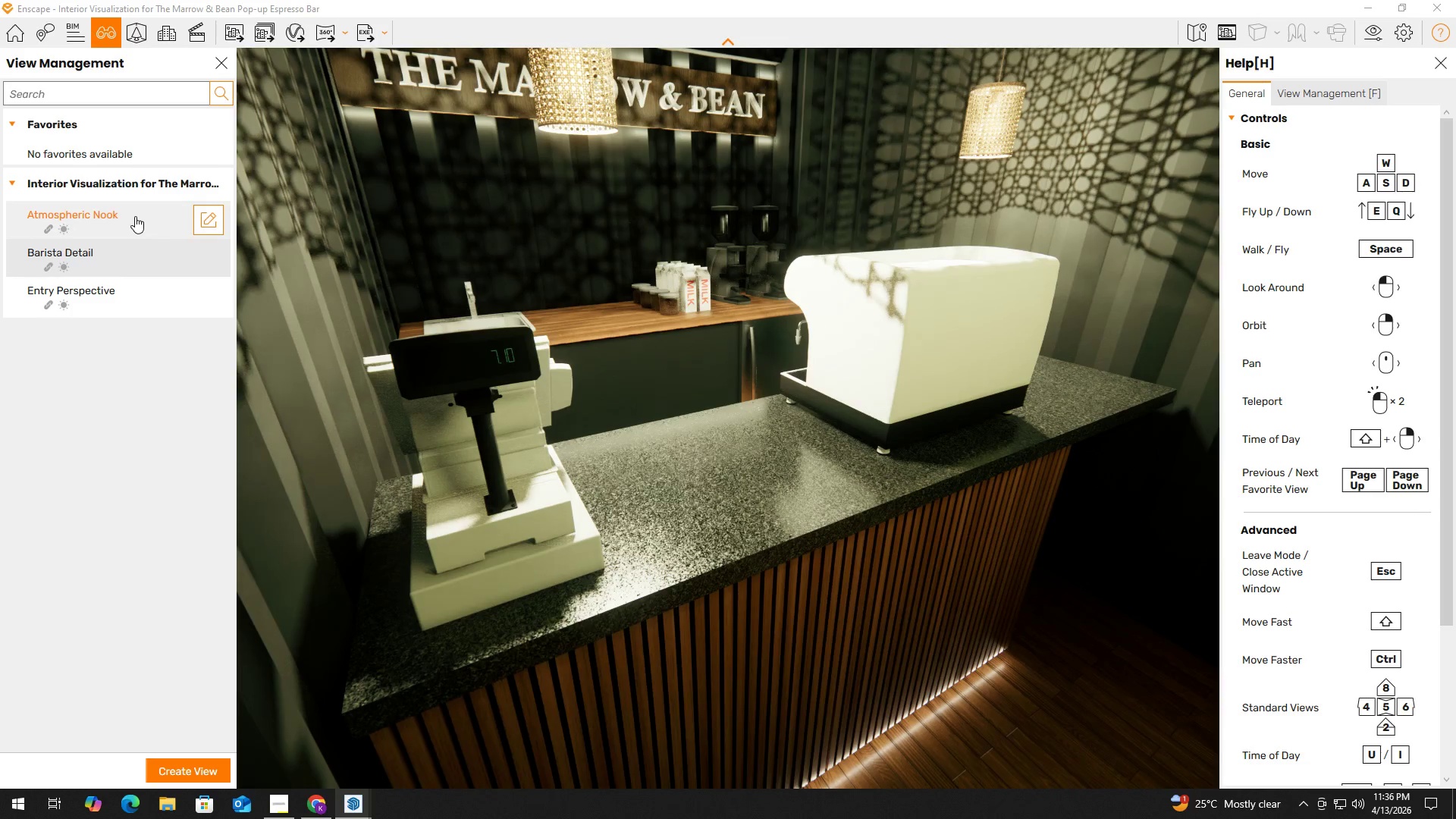 
wait(5.61)
 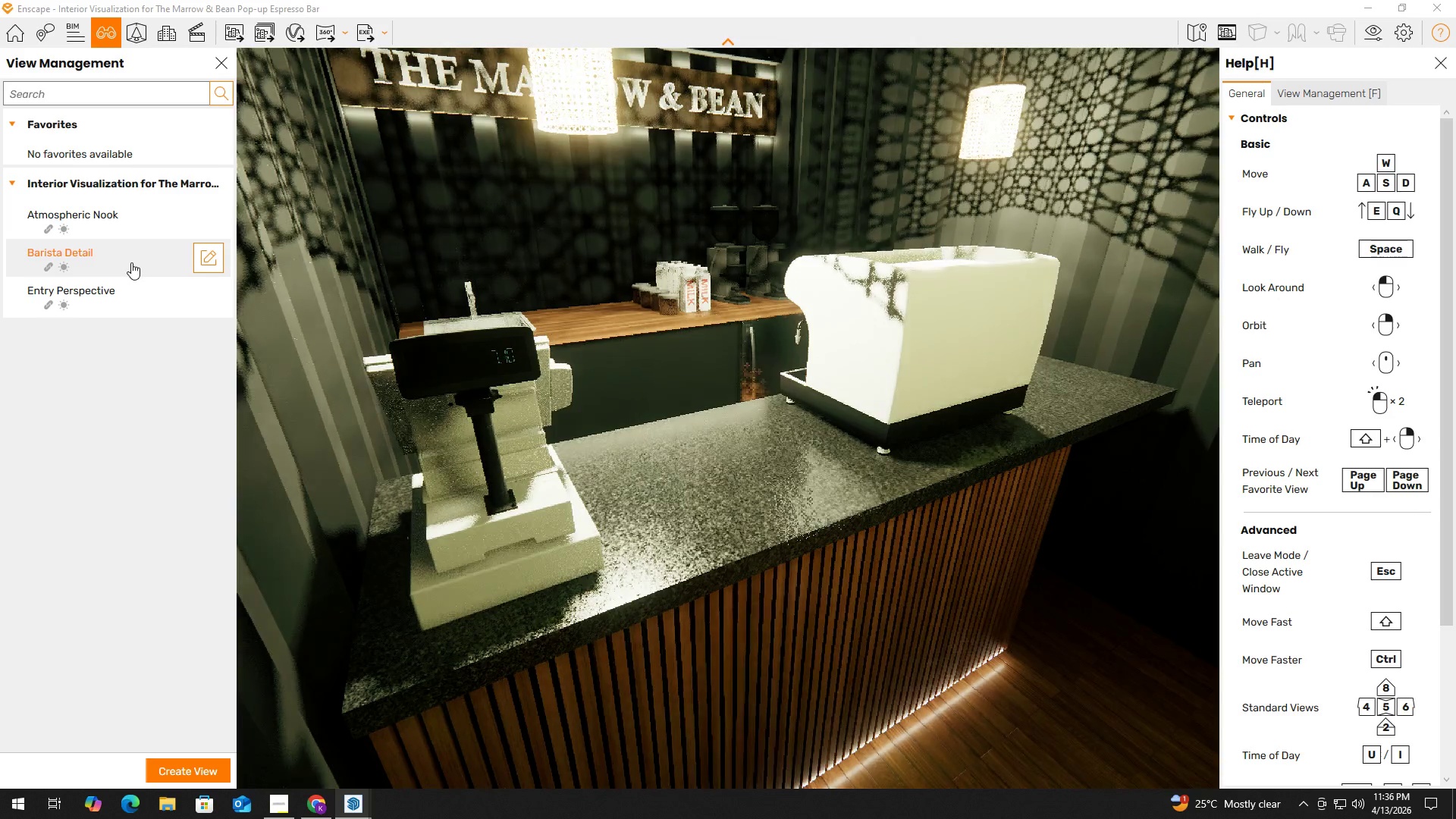 
left_click([585, 413])
 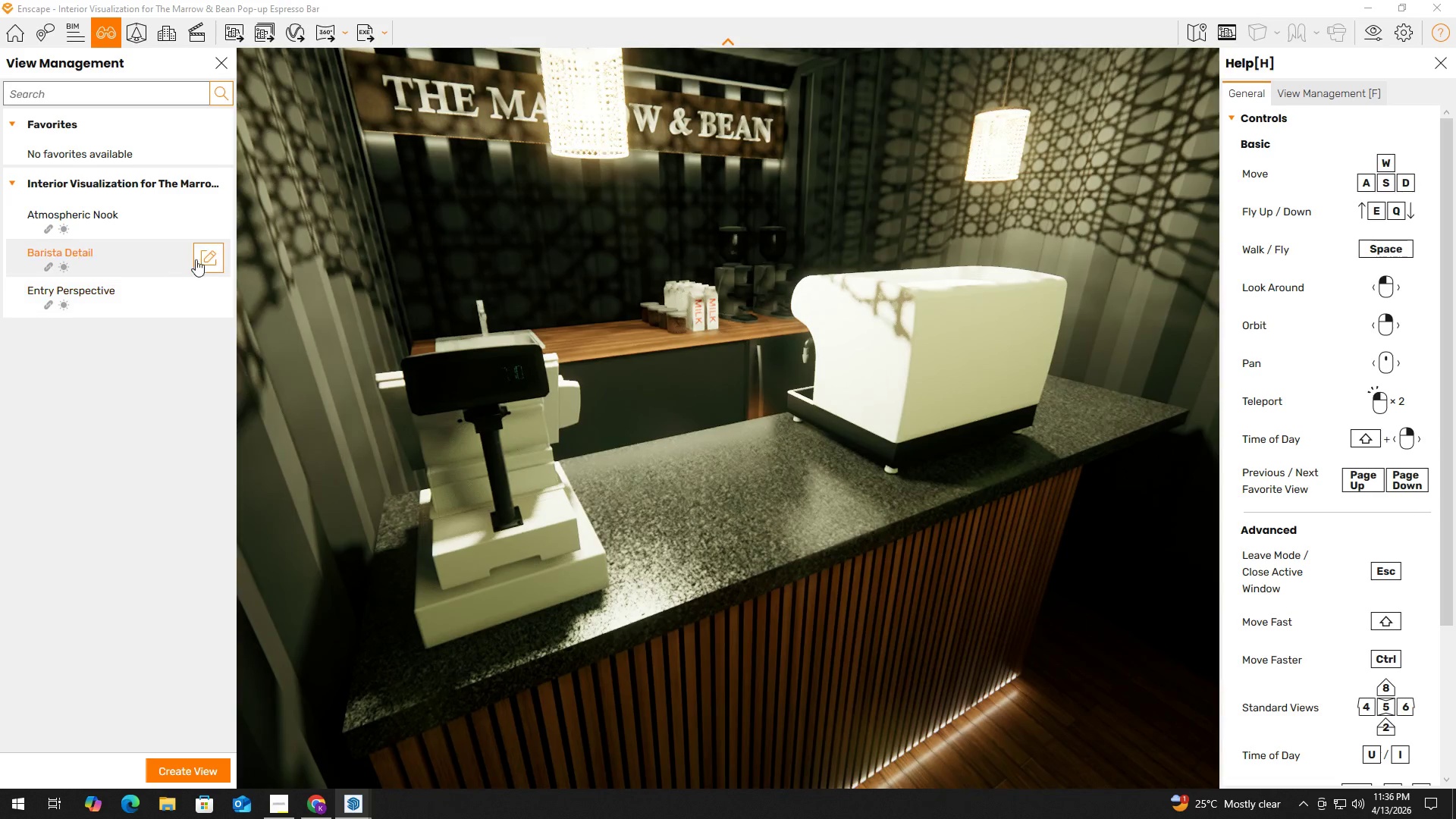 
left_click([201, 256])
 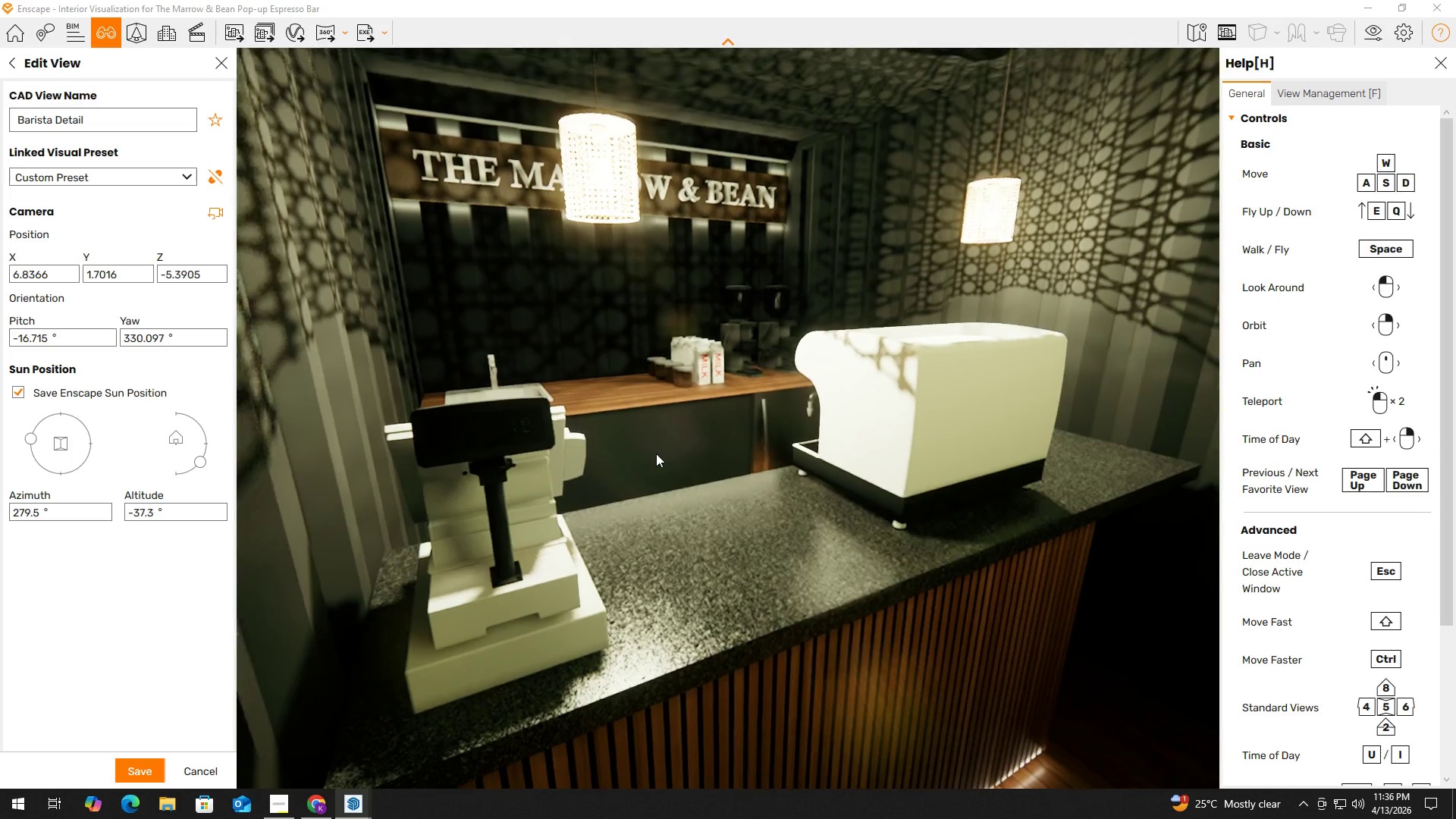 
wait(5.05)
 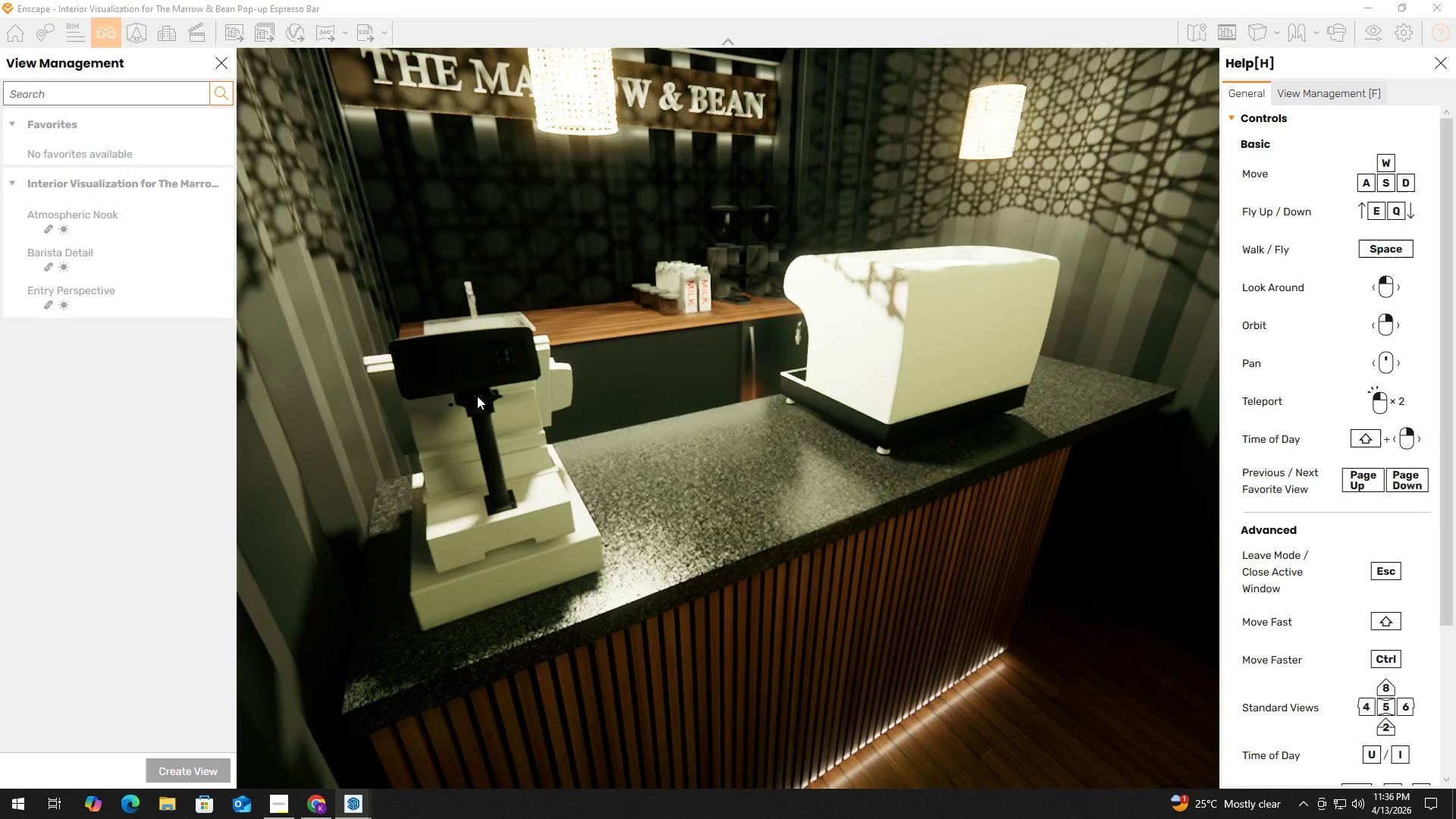 
left_click([656, 453])
 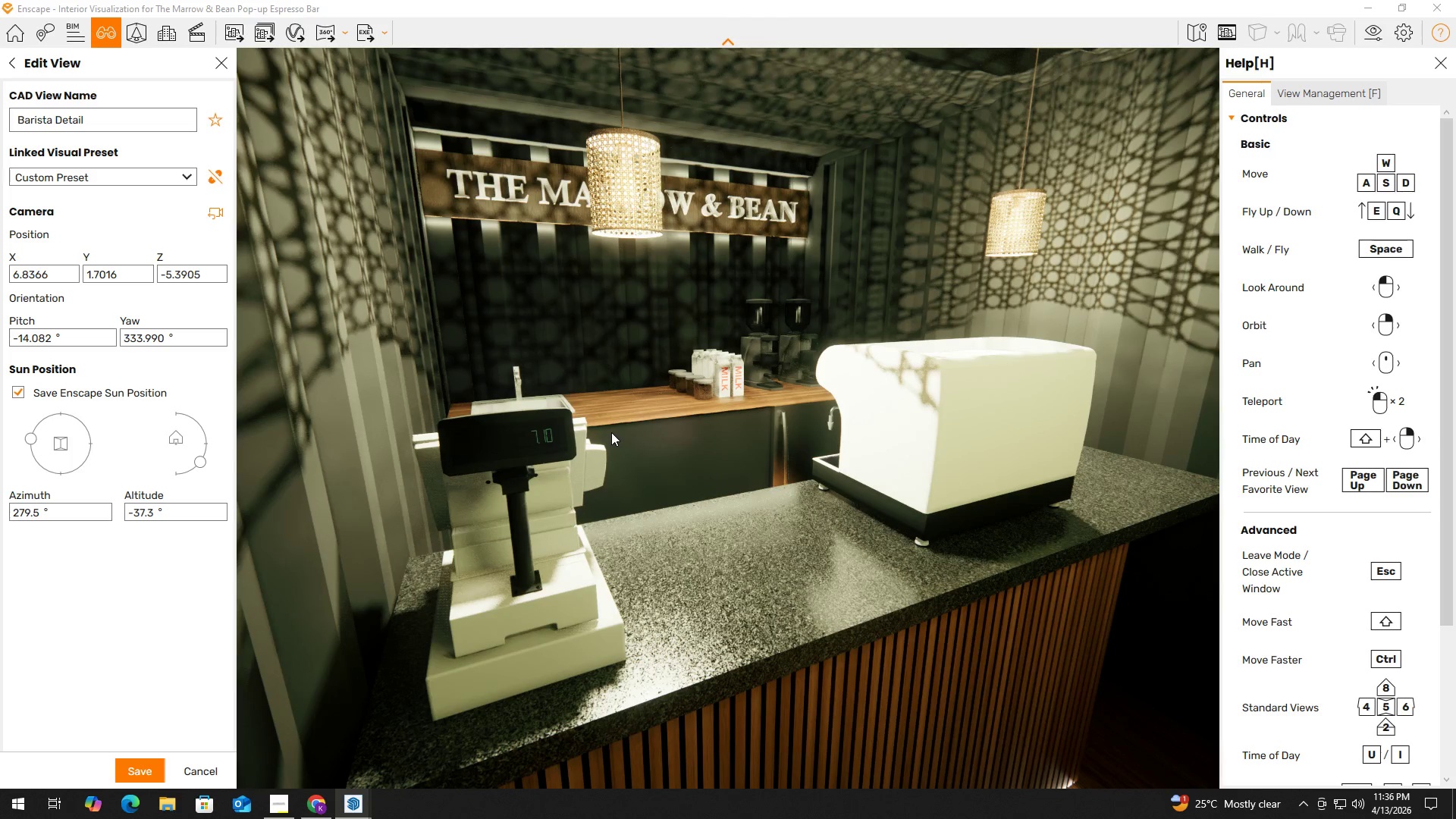 
wait(6.86)
 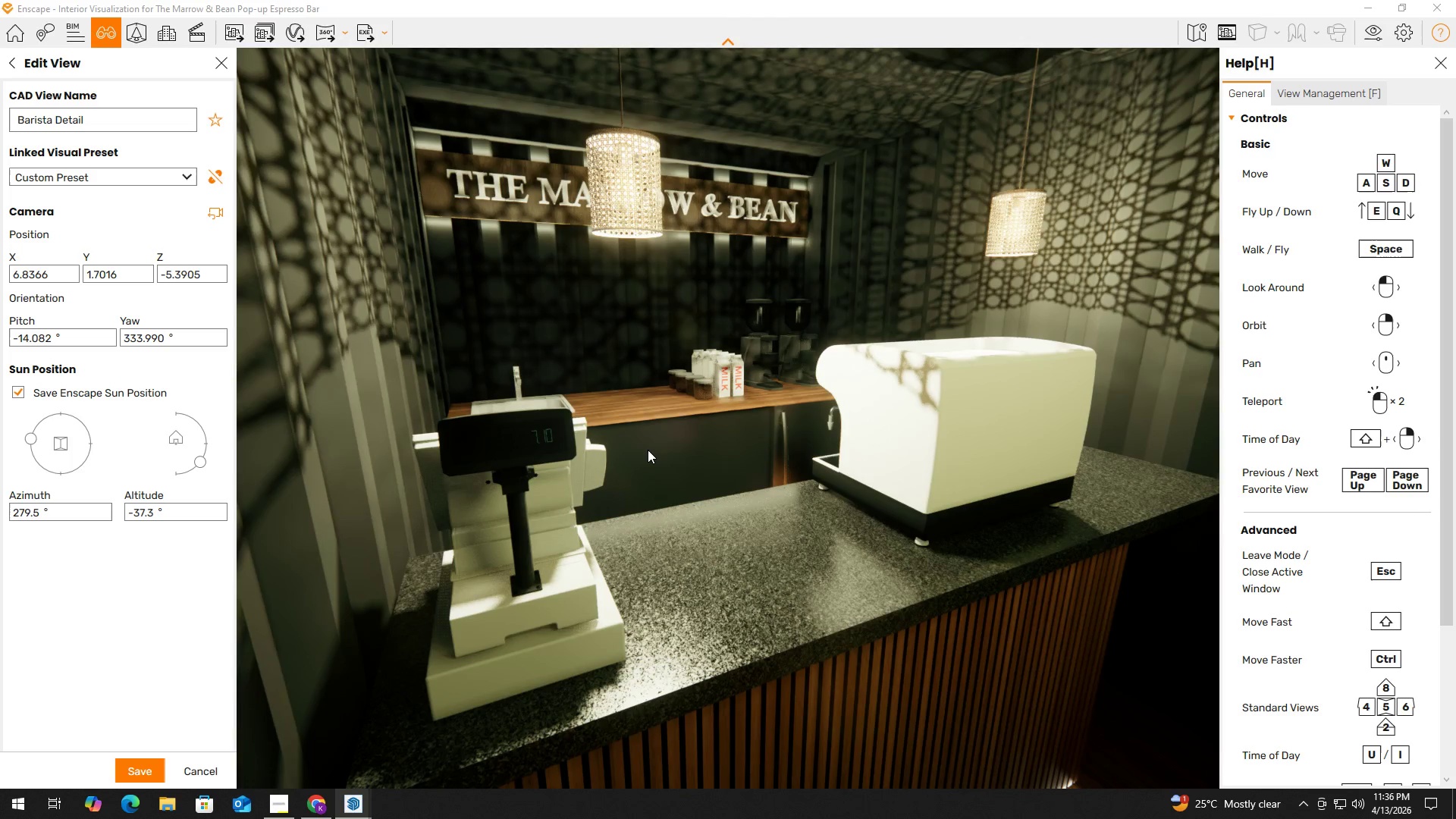 
left_click([143, 762])
 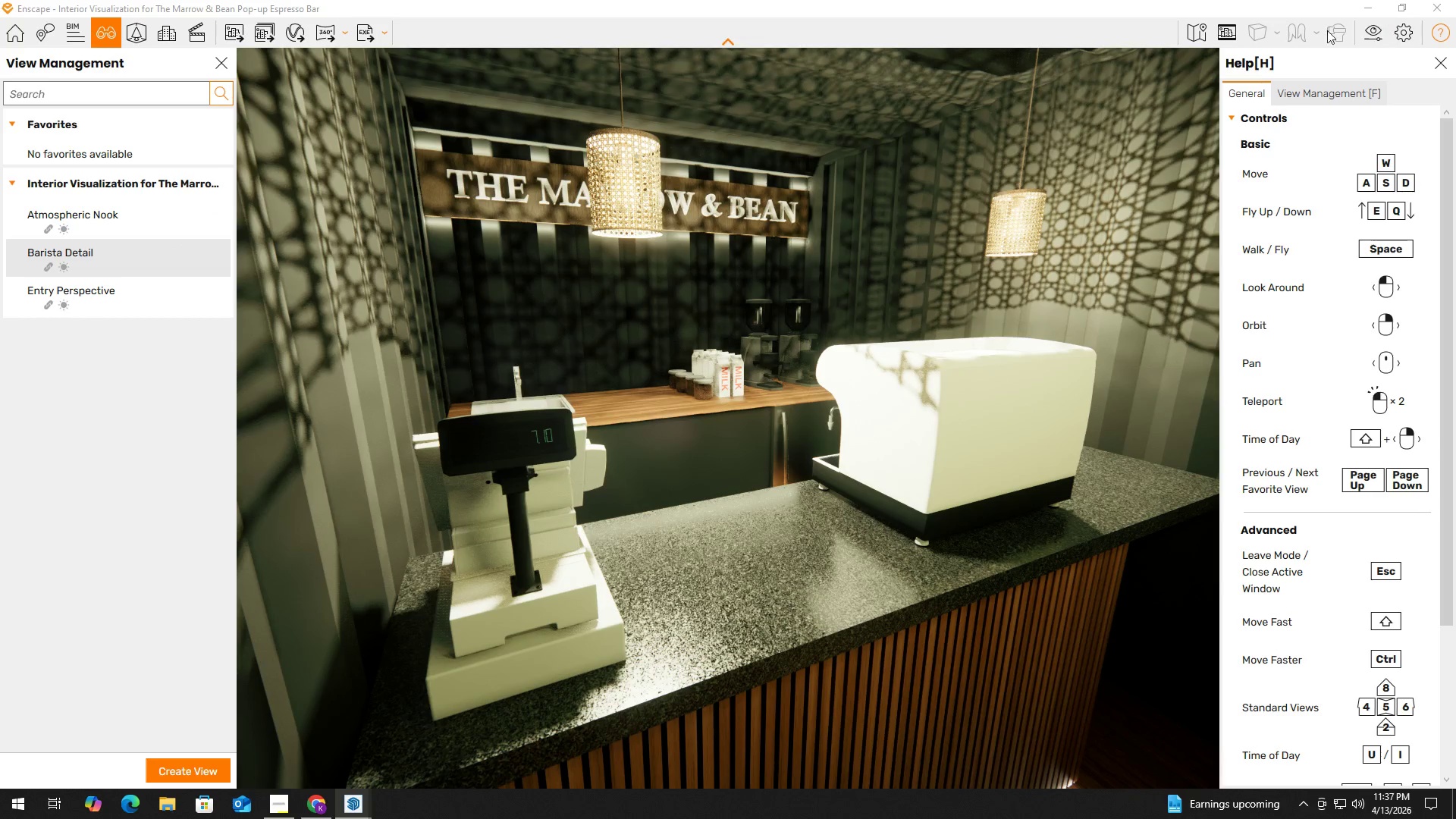 
wait(6.67)
 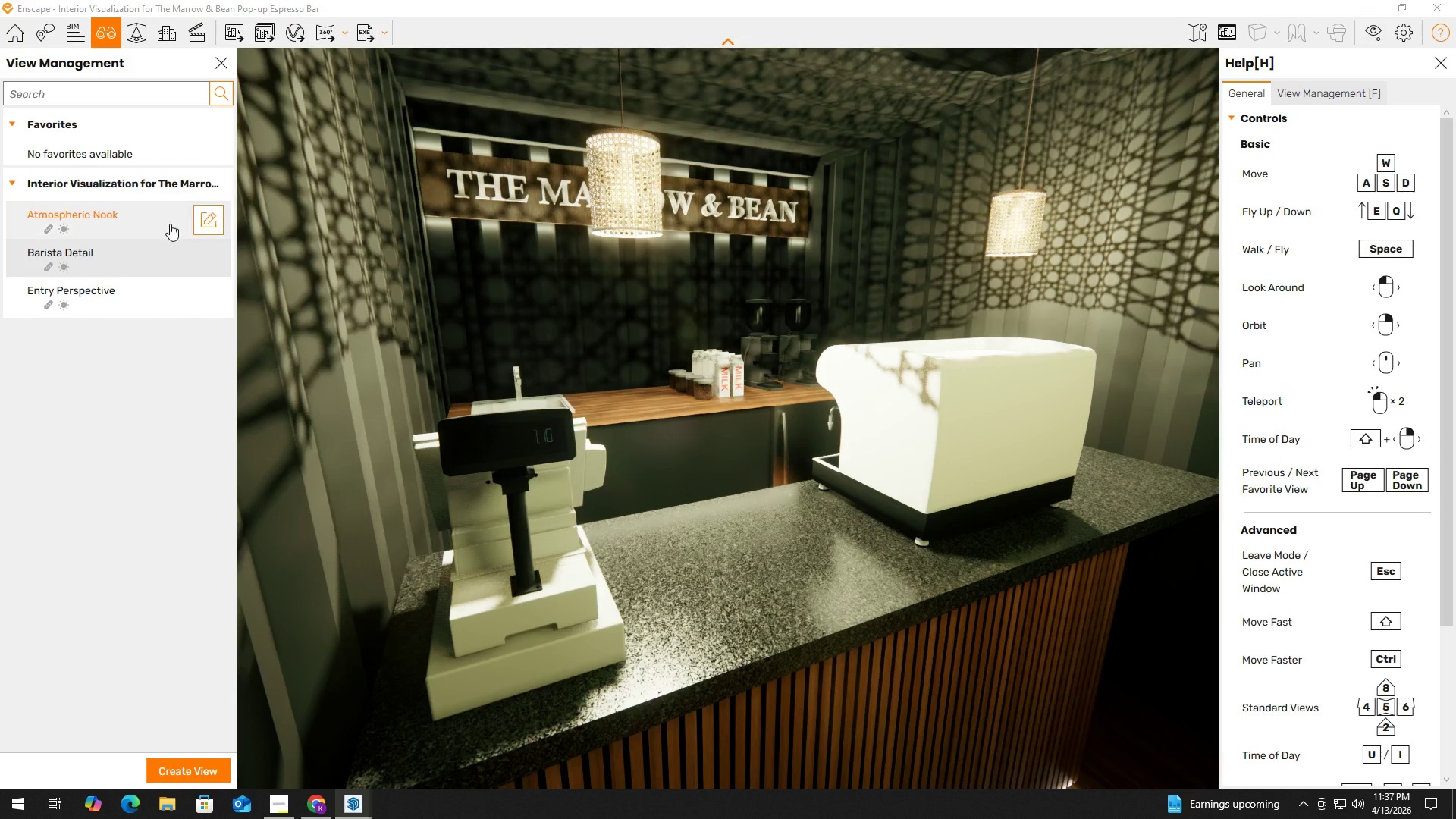 
left_click([1371, 35])
 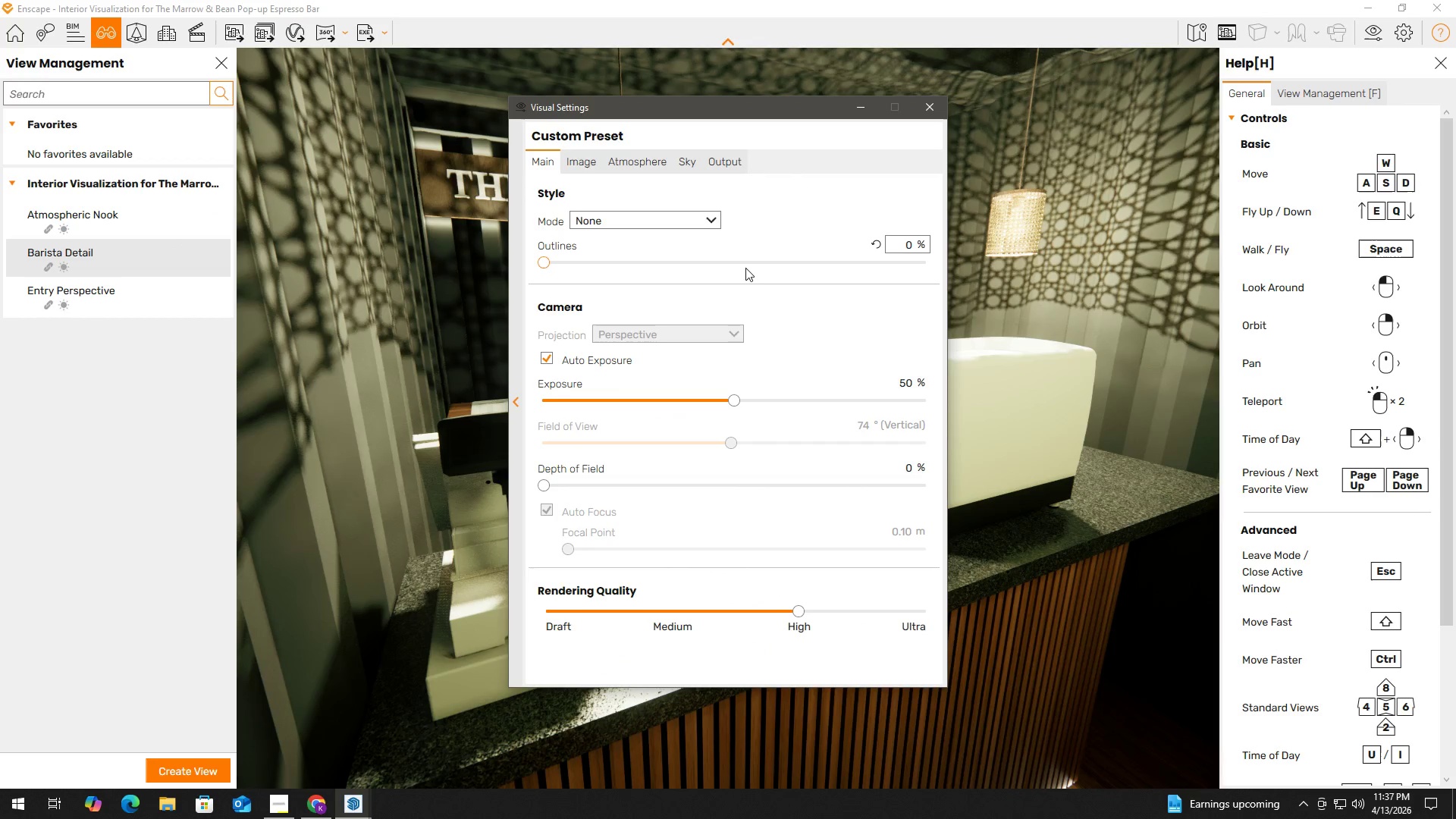 
left_click([722, 162])
 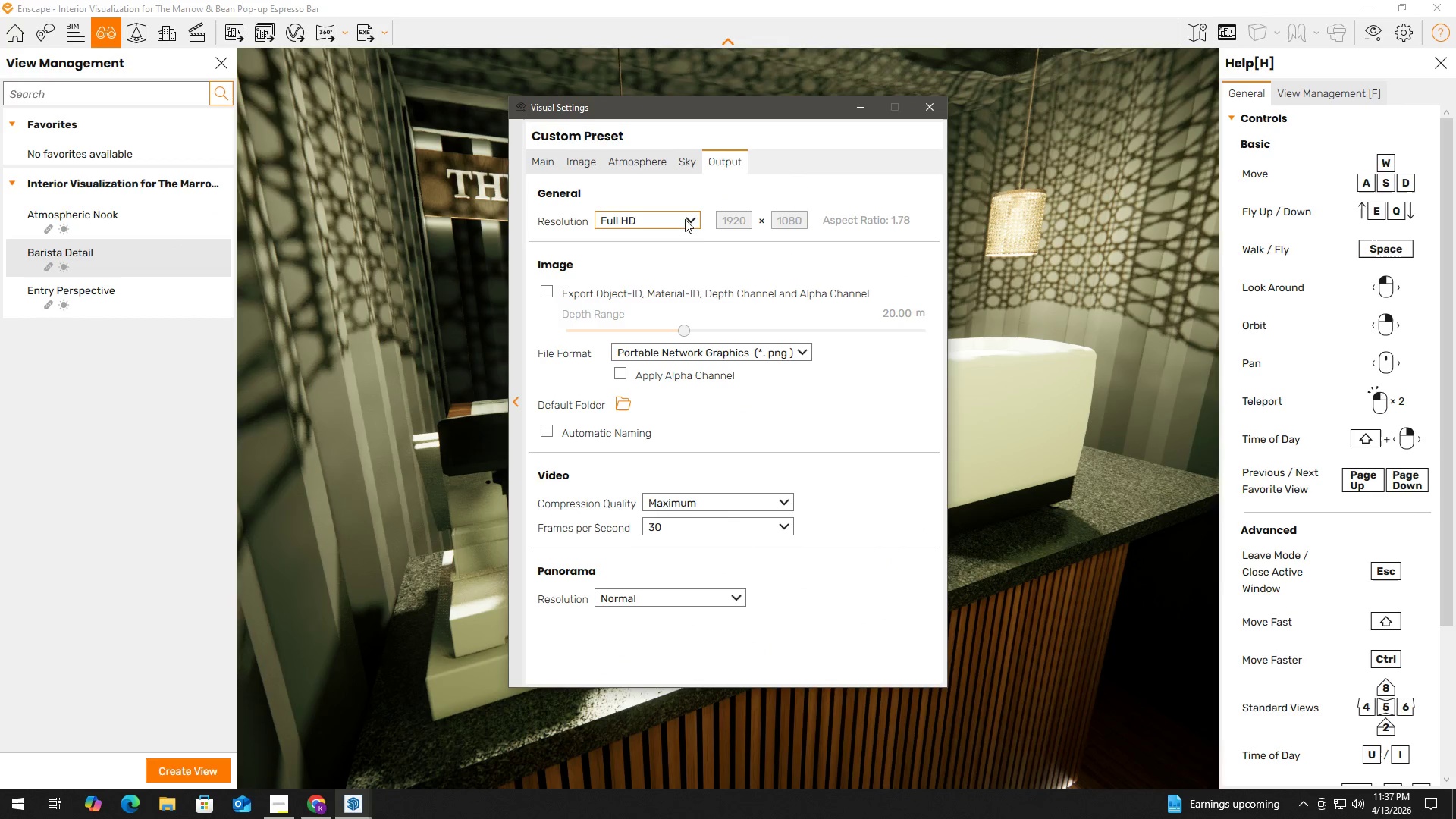 
left_click([680, 221])
 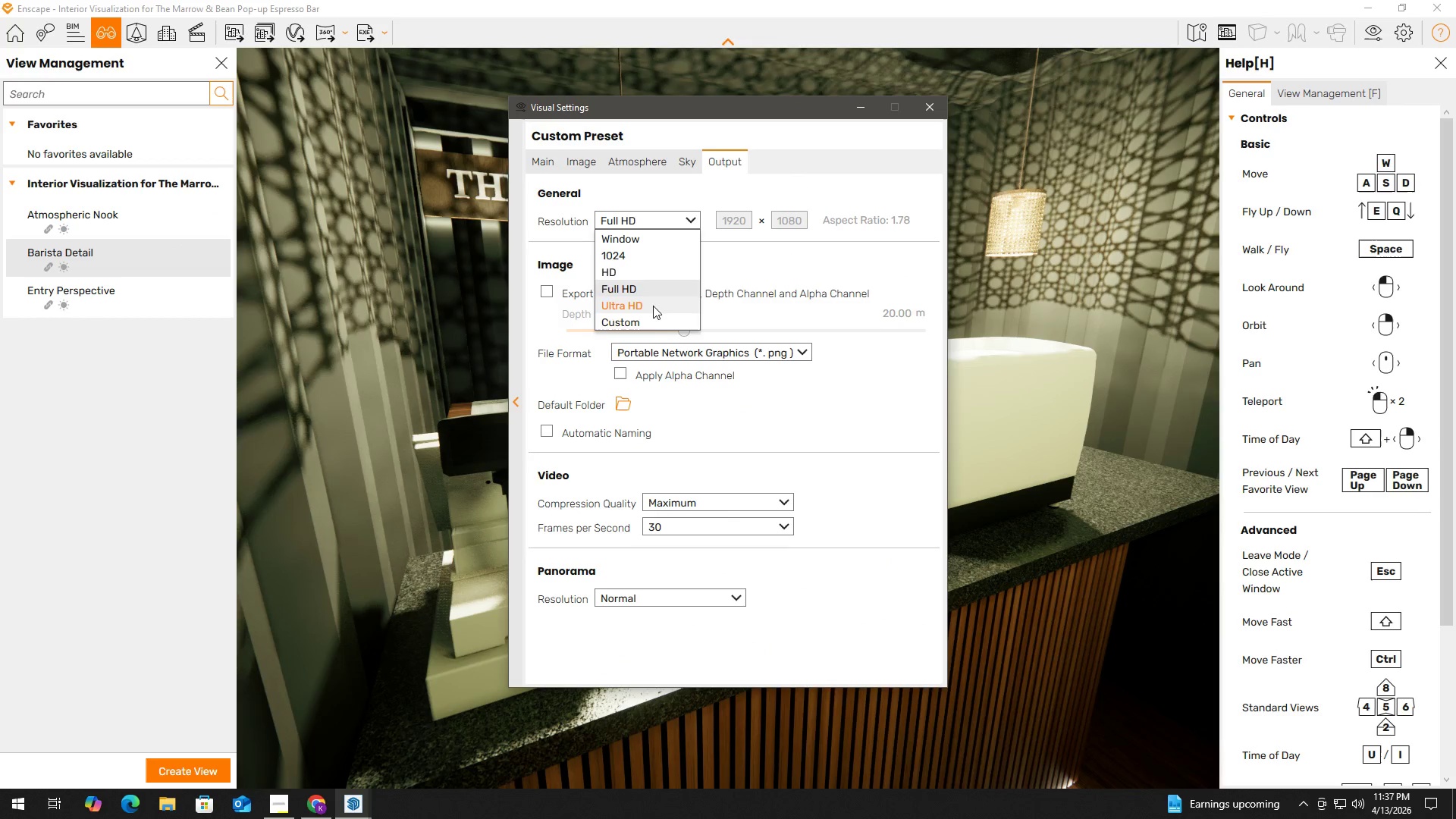 
left_click([651, 322])
 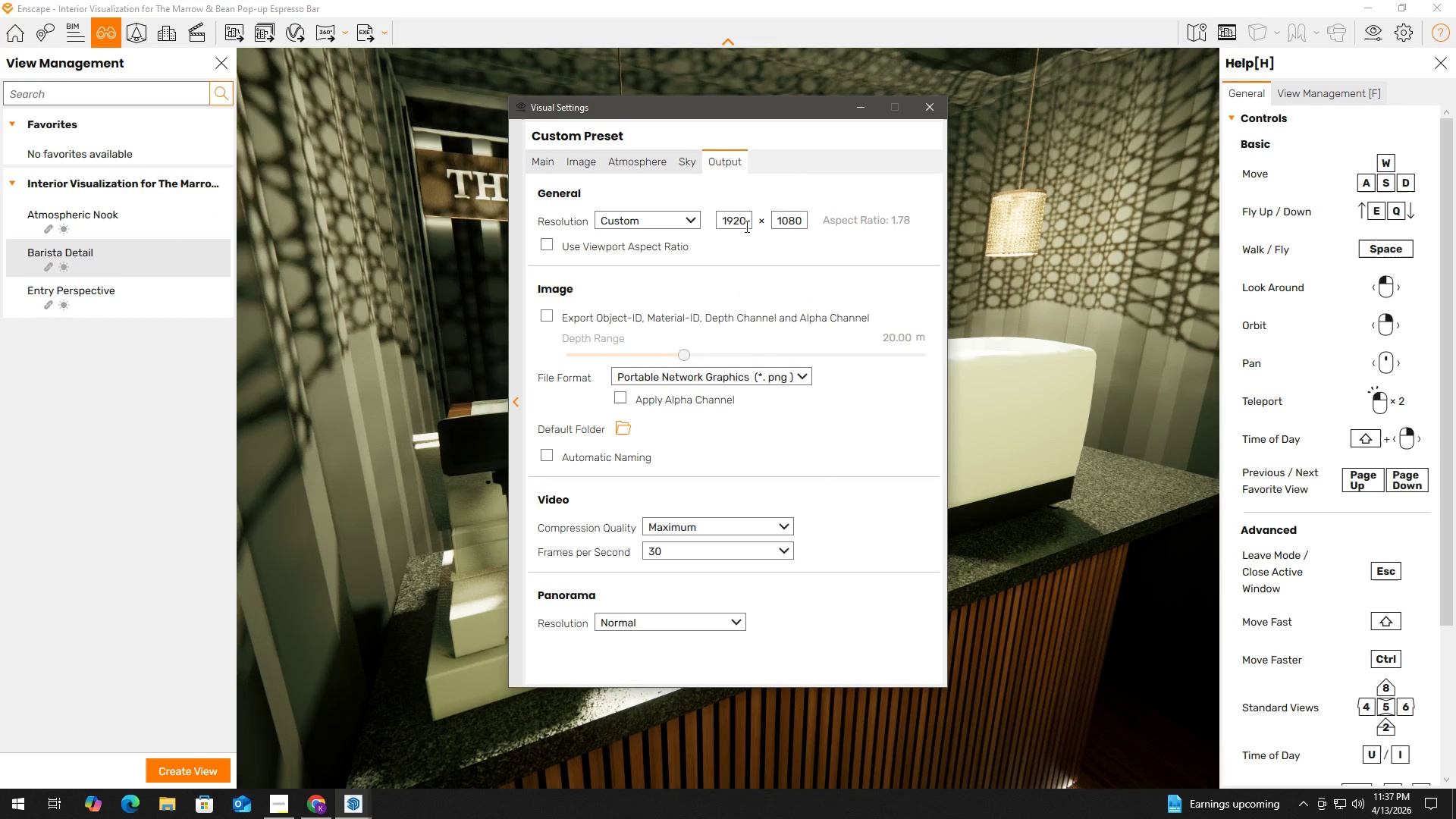 
left_click_drag(start_coordinate=[747, 223], to_coordinate=[667, 216])
 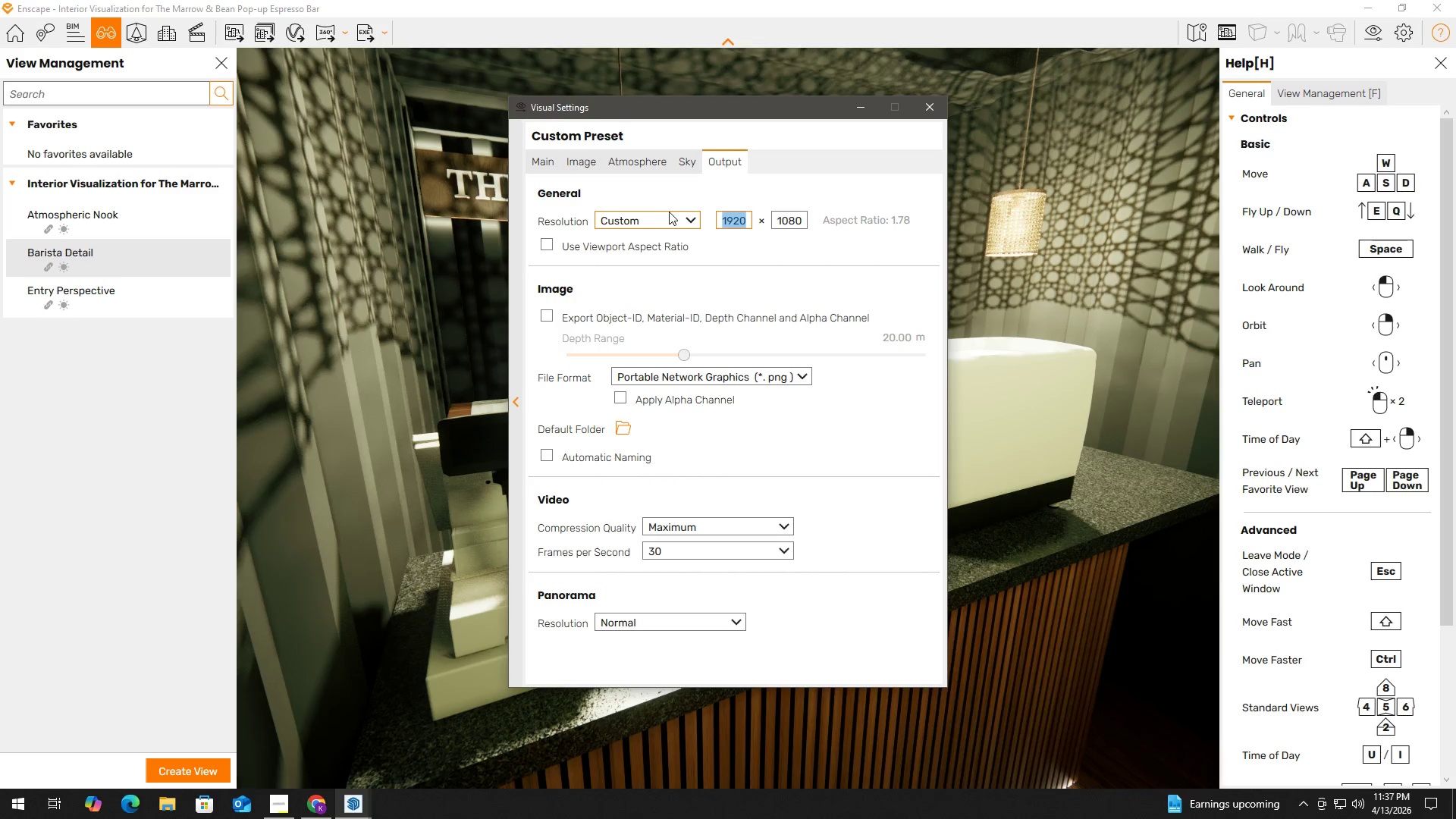 
key(Numpad3)
 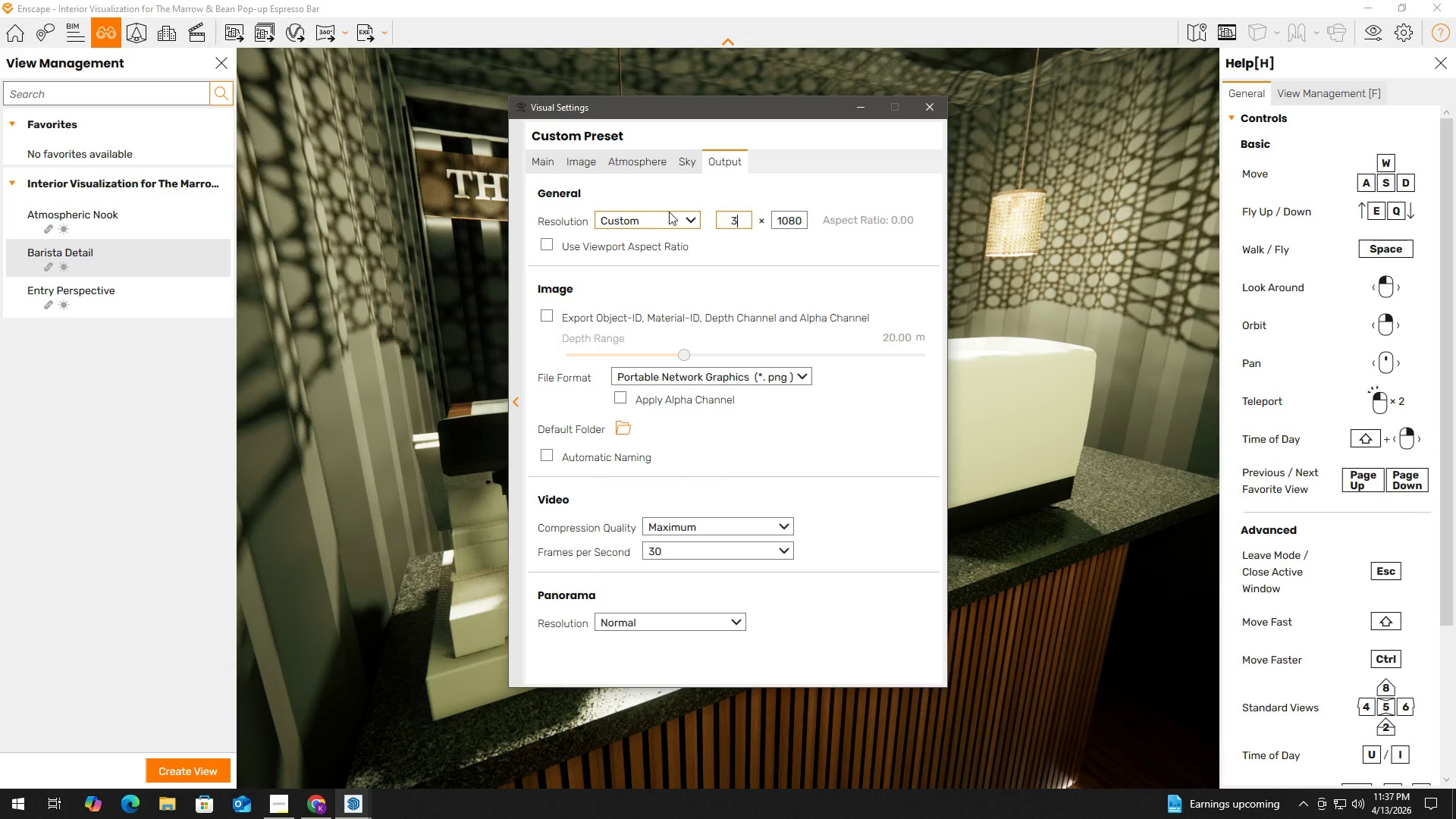 
key(Numpad0)
 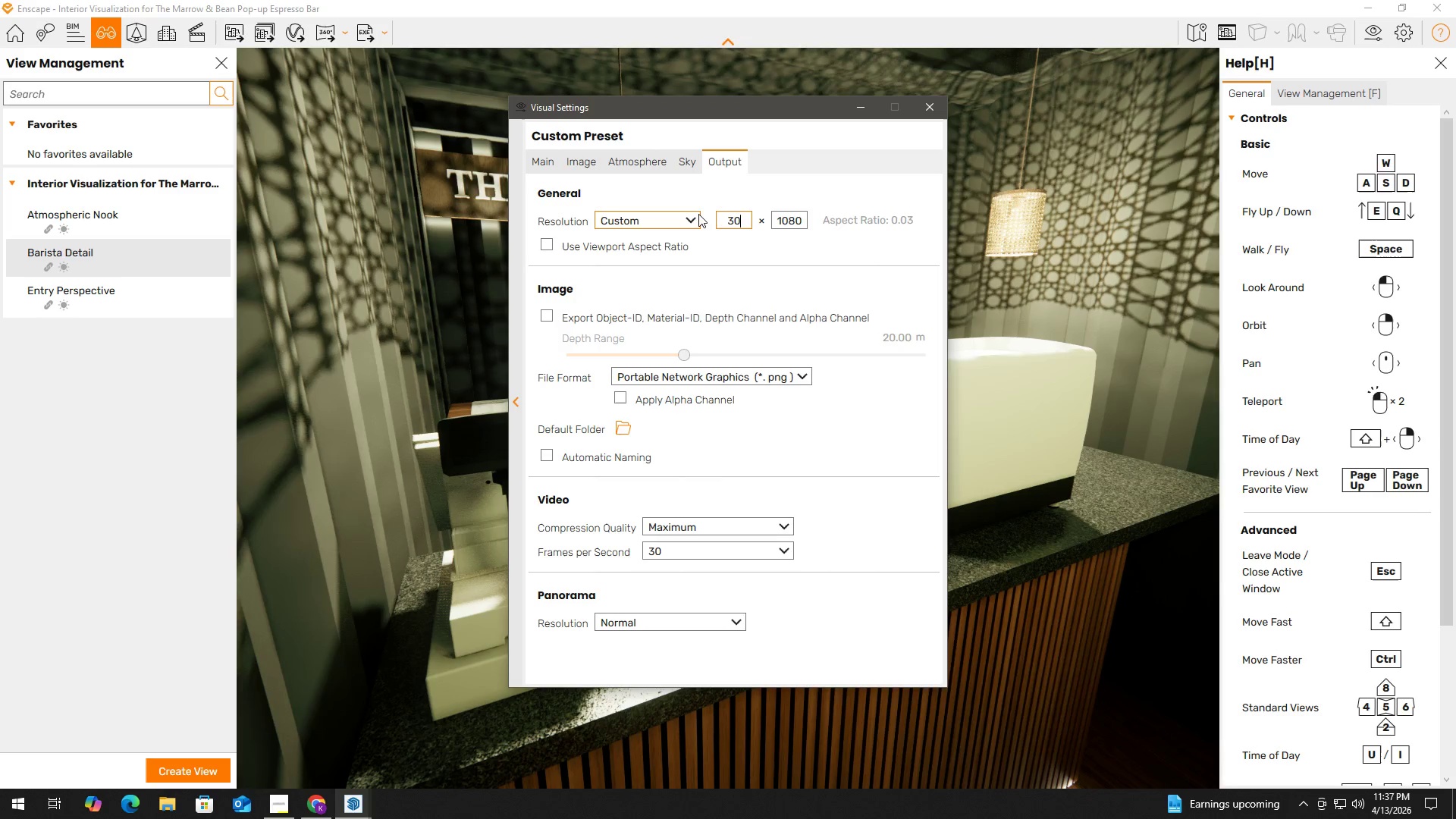 
key(Numpad0)
 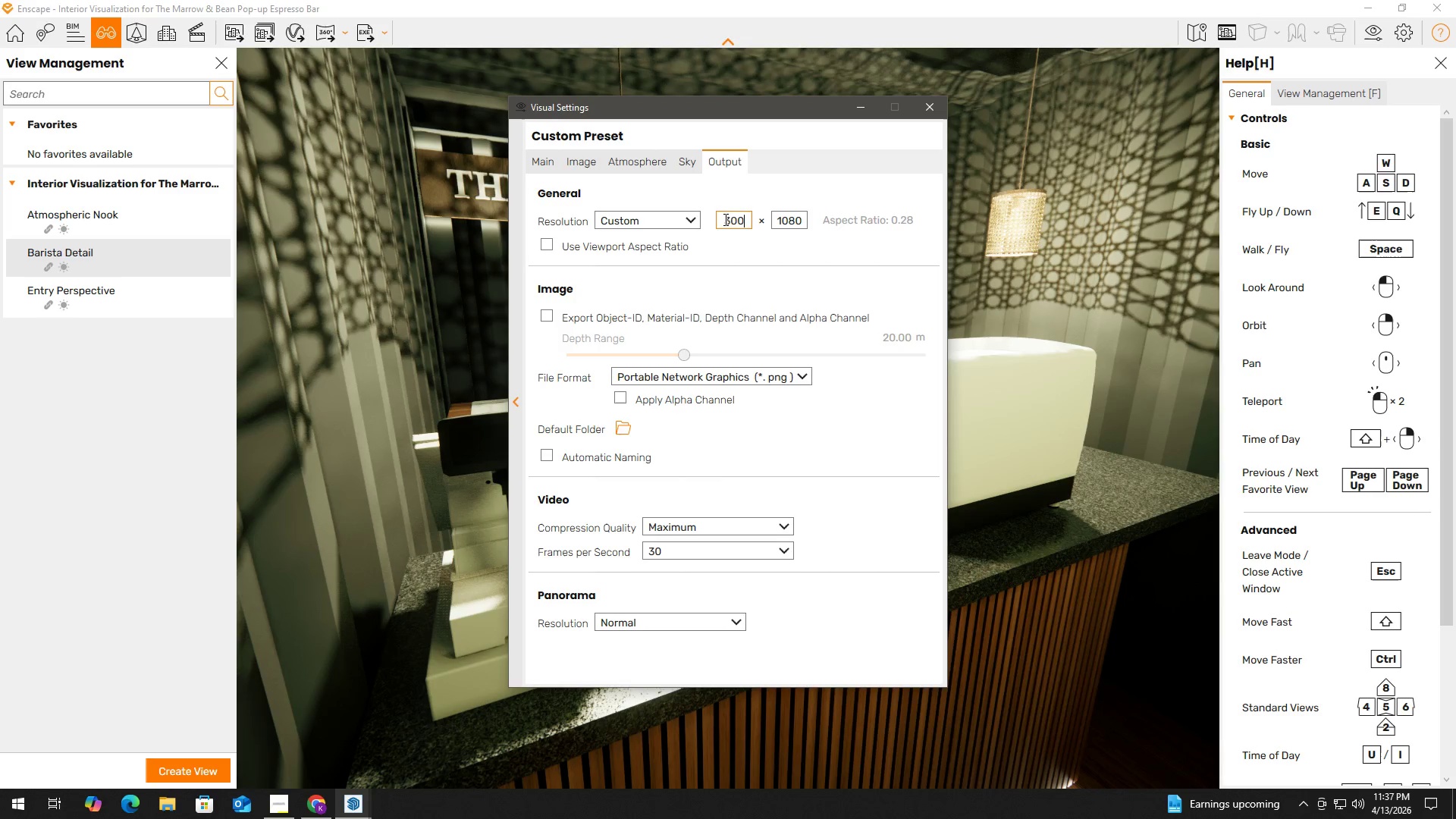 
key(Numpad0)
 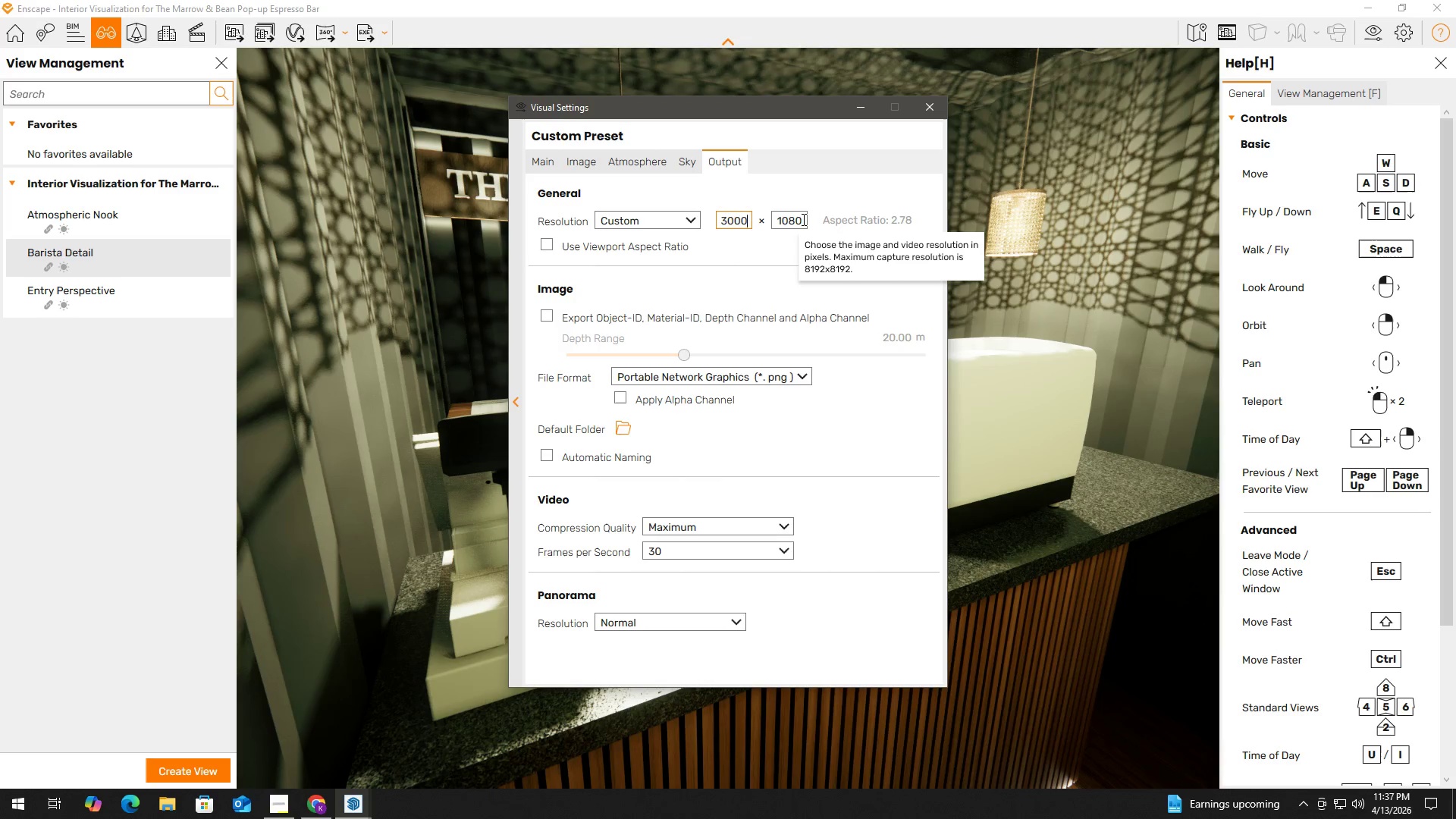 
left_click([802, 219])
 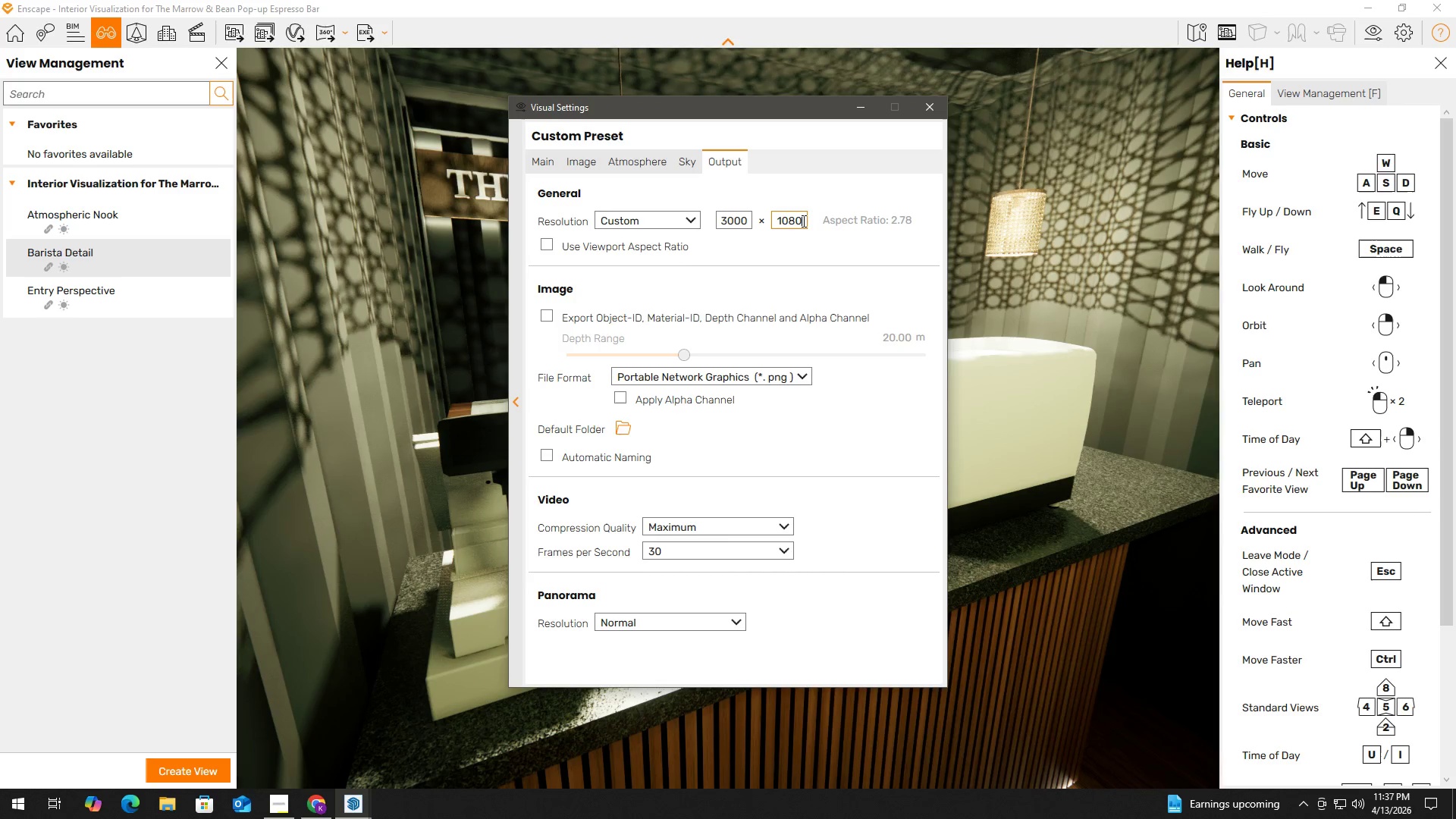 
wait(42.38)
 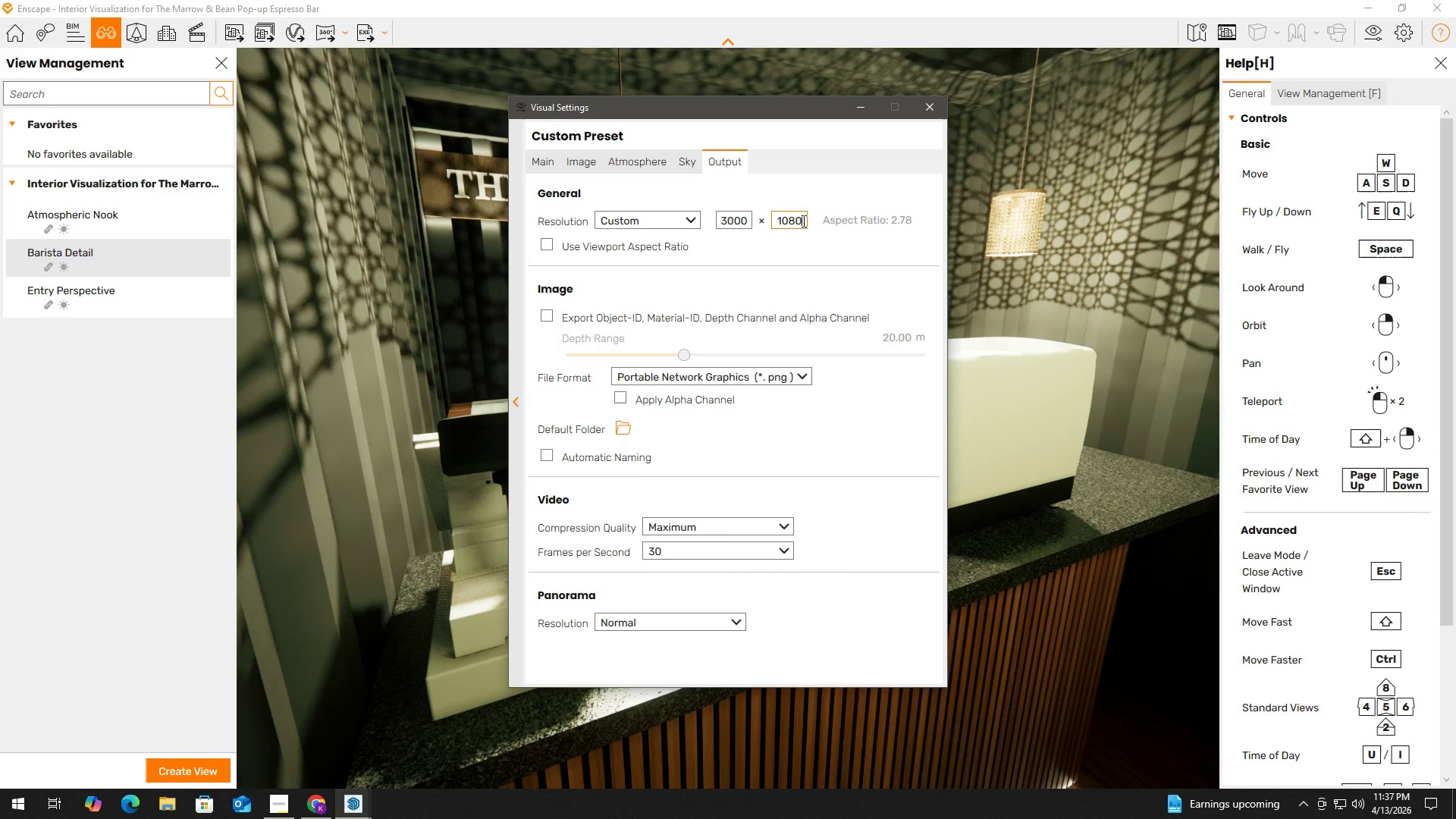 
left_click_drag(start_coordinate=[801, 219], to_coordinate=[743, 221])
 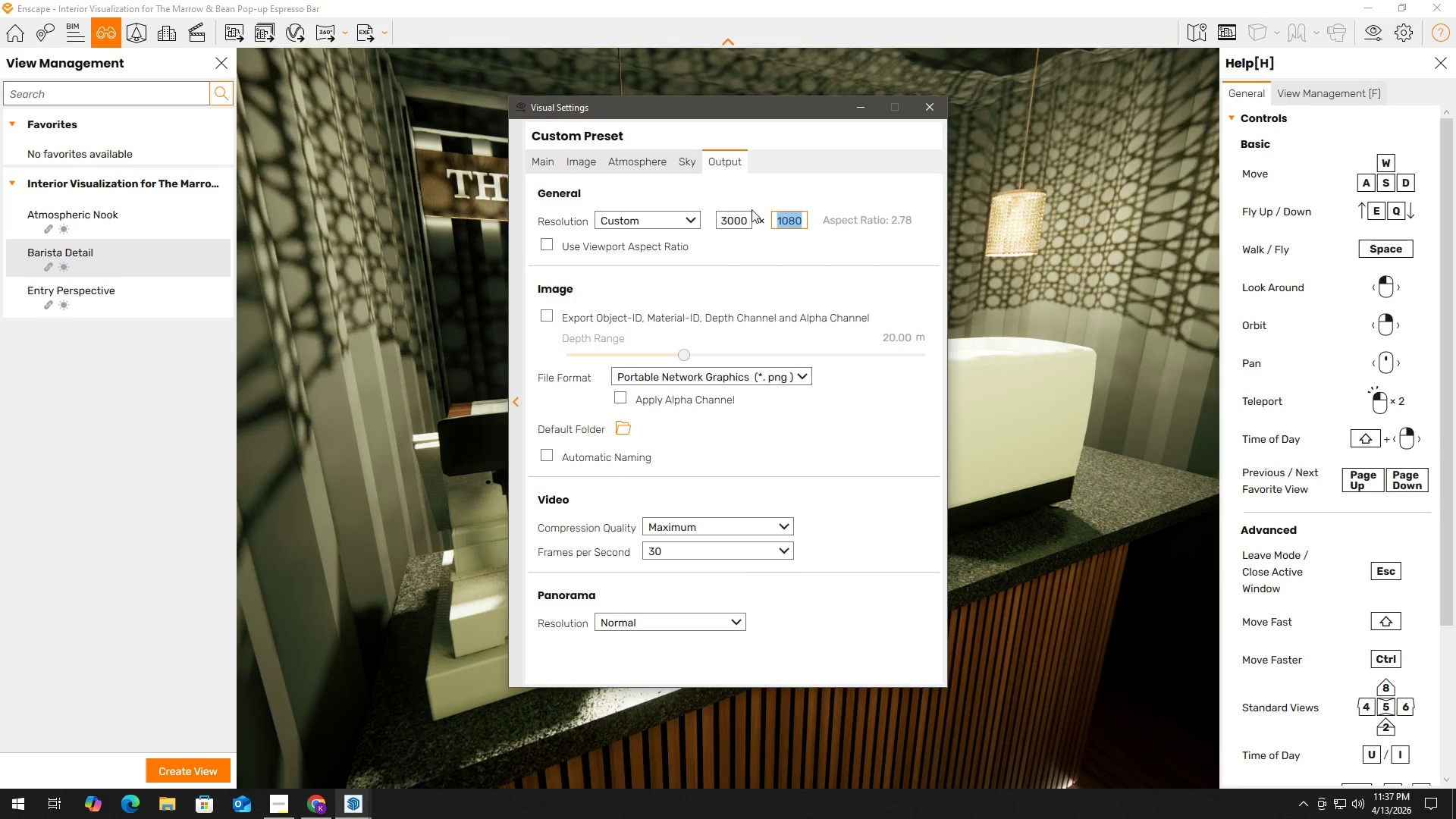 
key(Numpad1)
 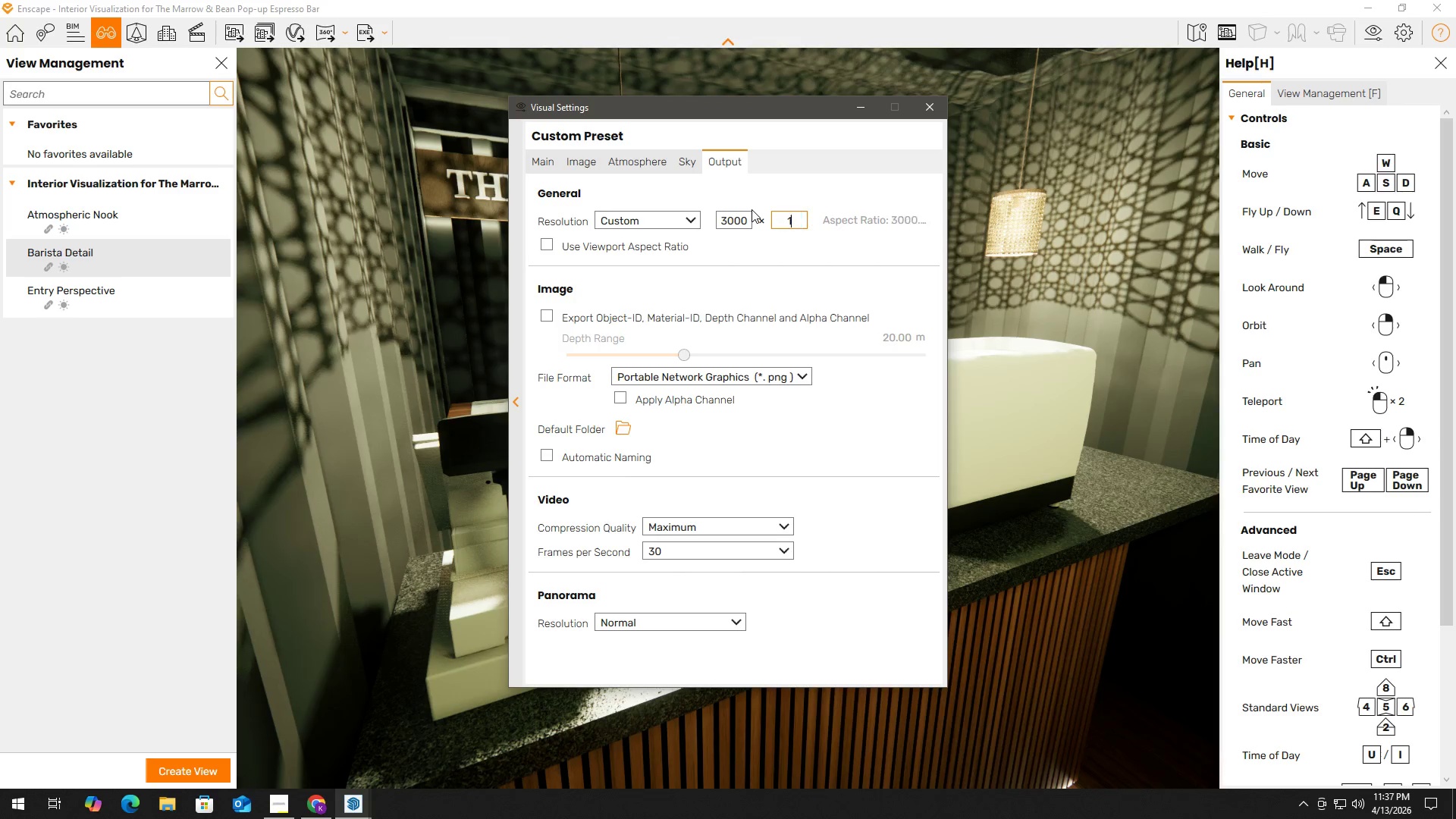 
key(Numpad6)
 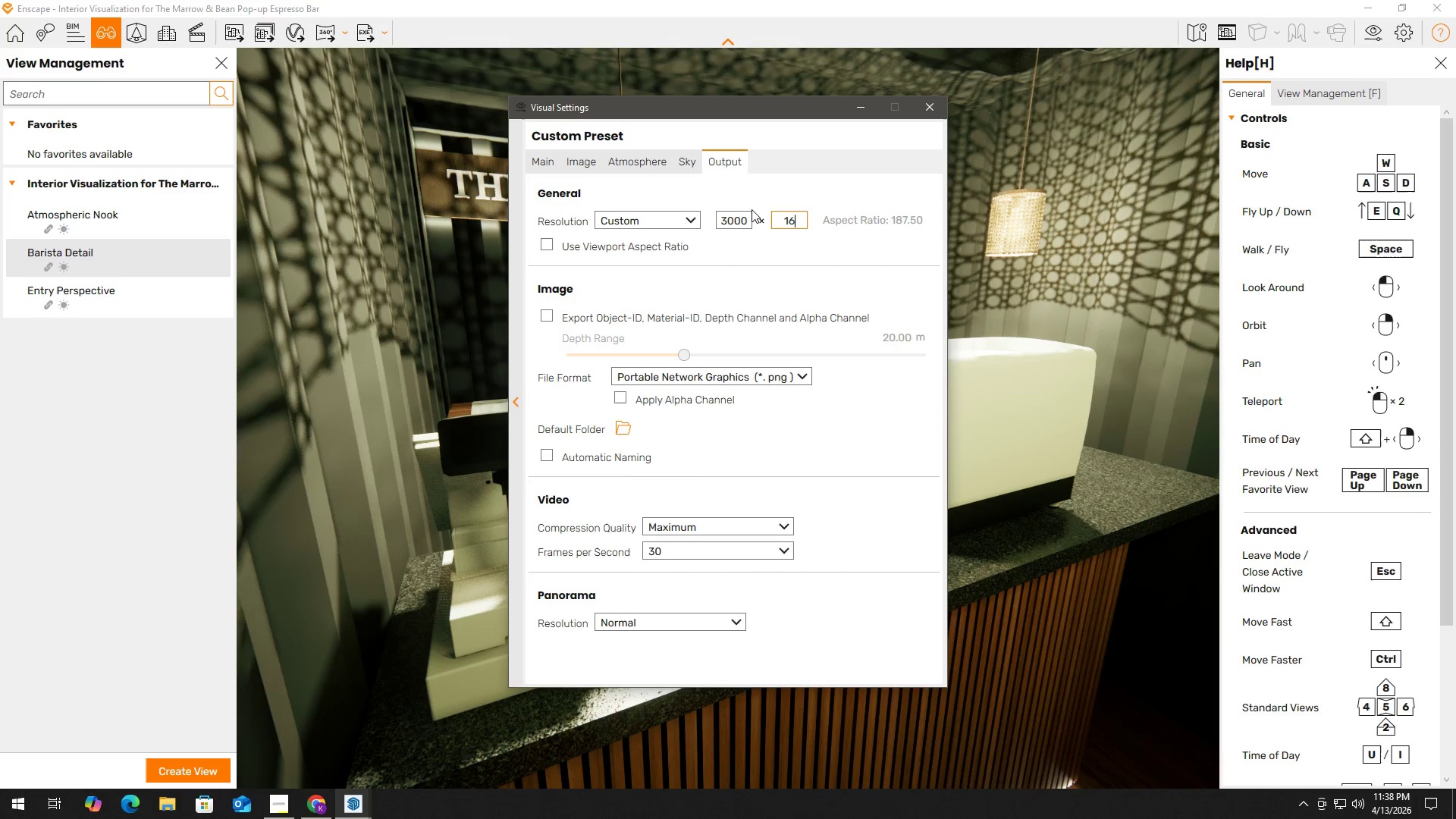 
key(Numpad8)
 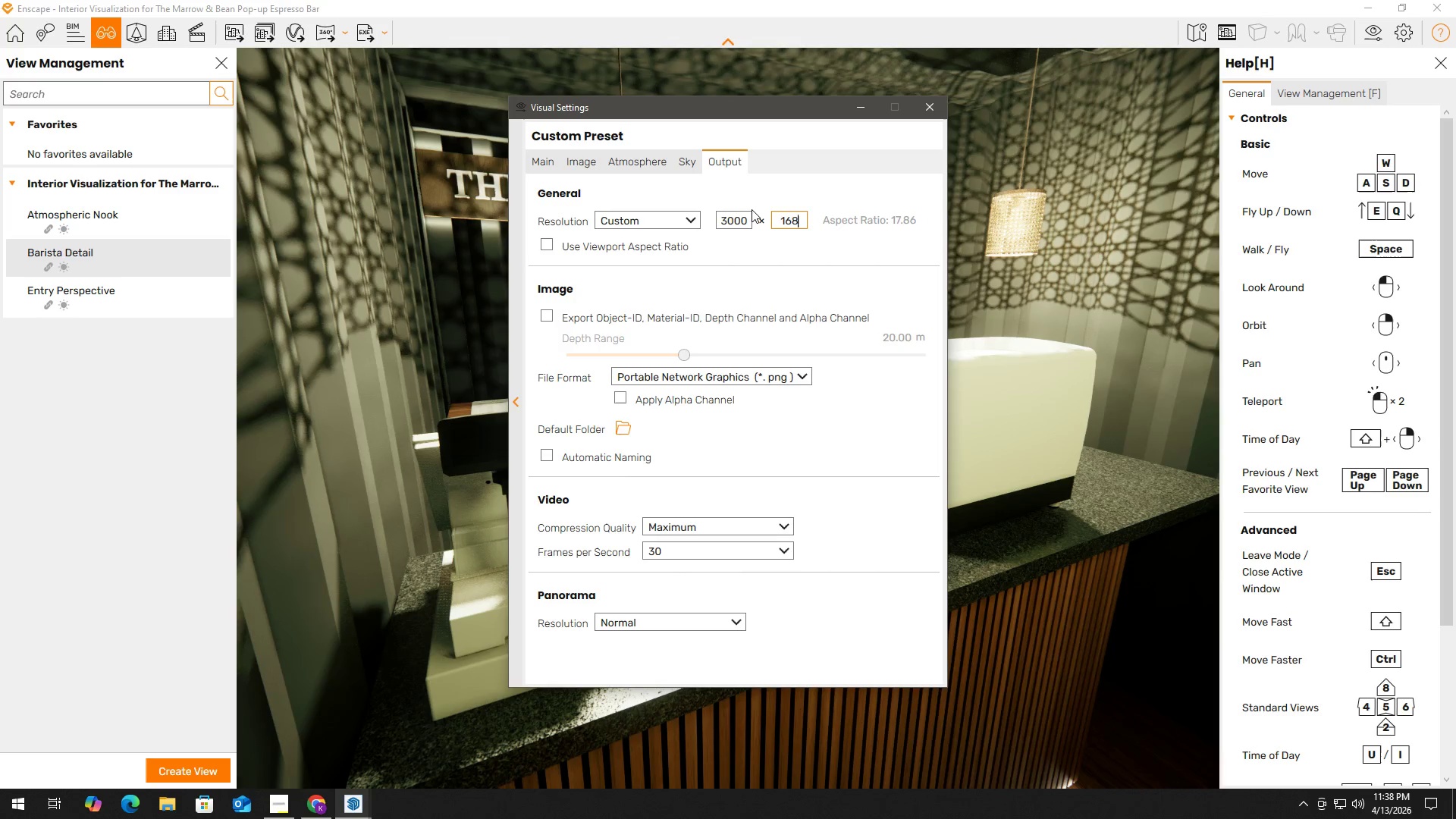 
key(Numpad8)
 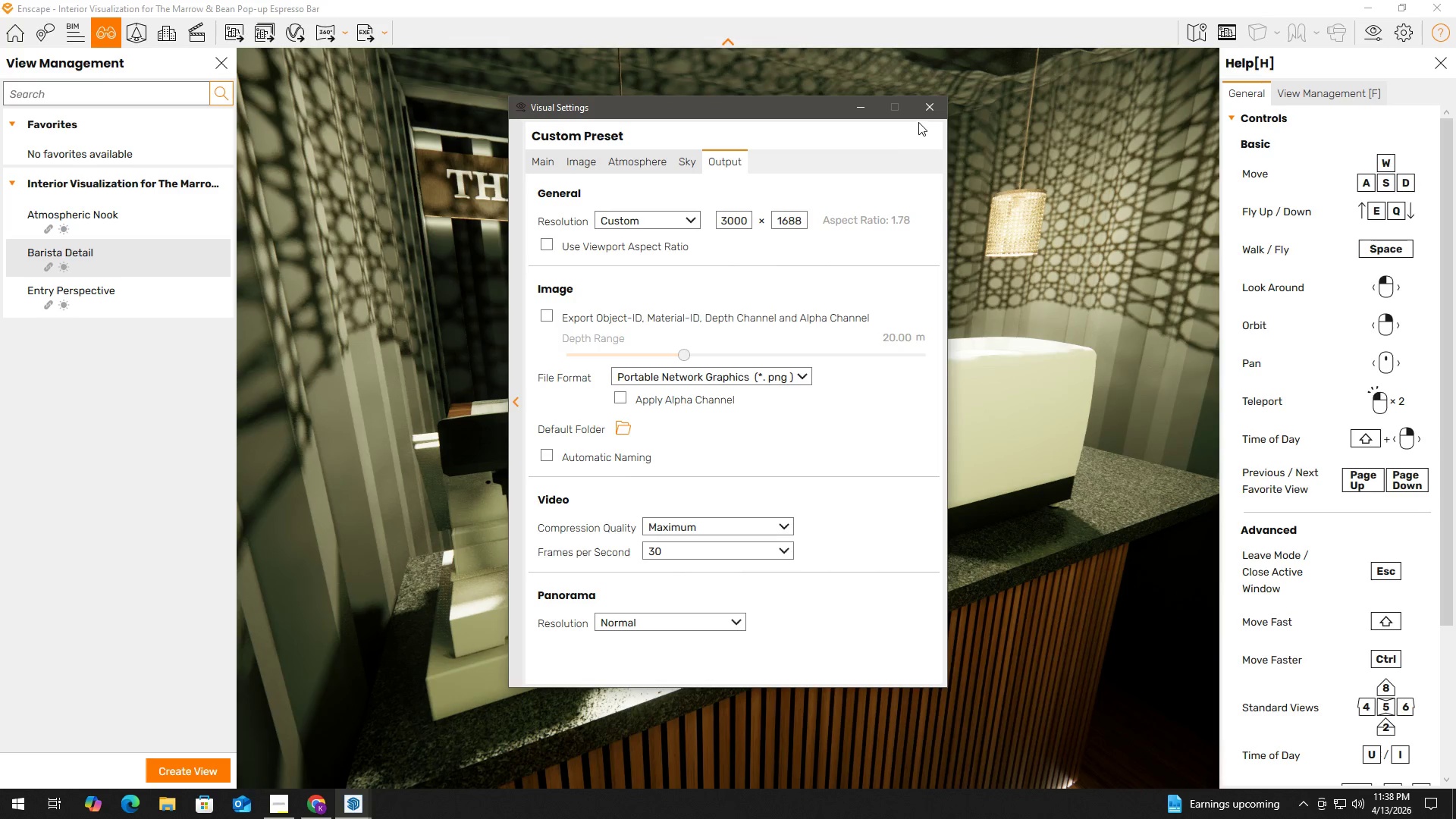 
wait(5.11)
 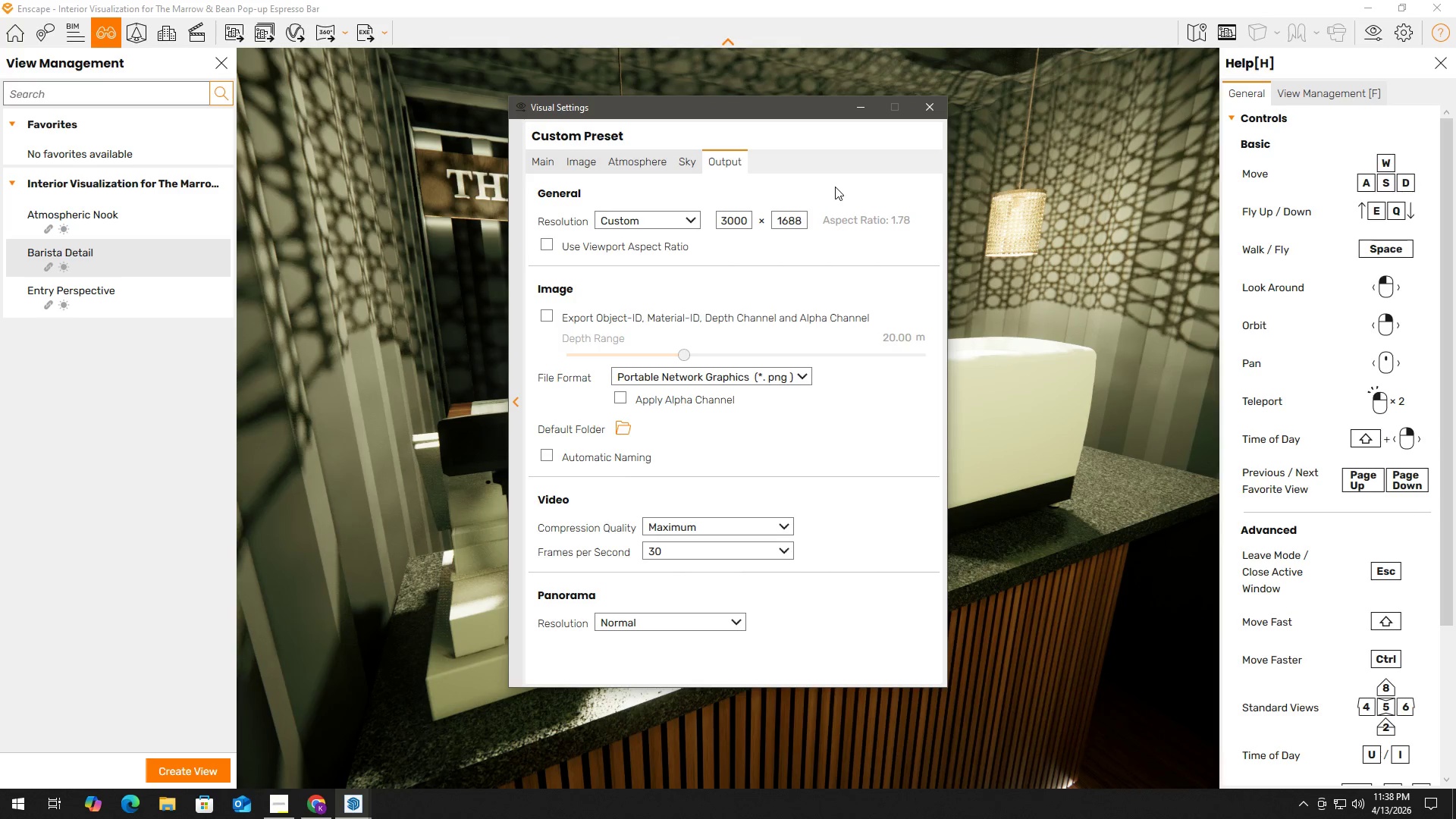 
left_click([927, 113])
 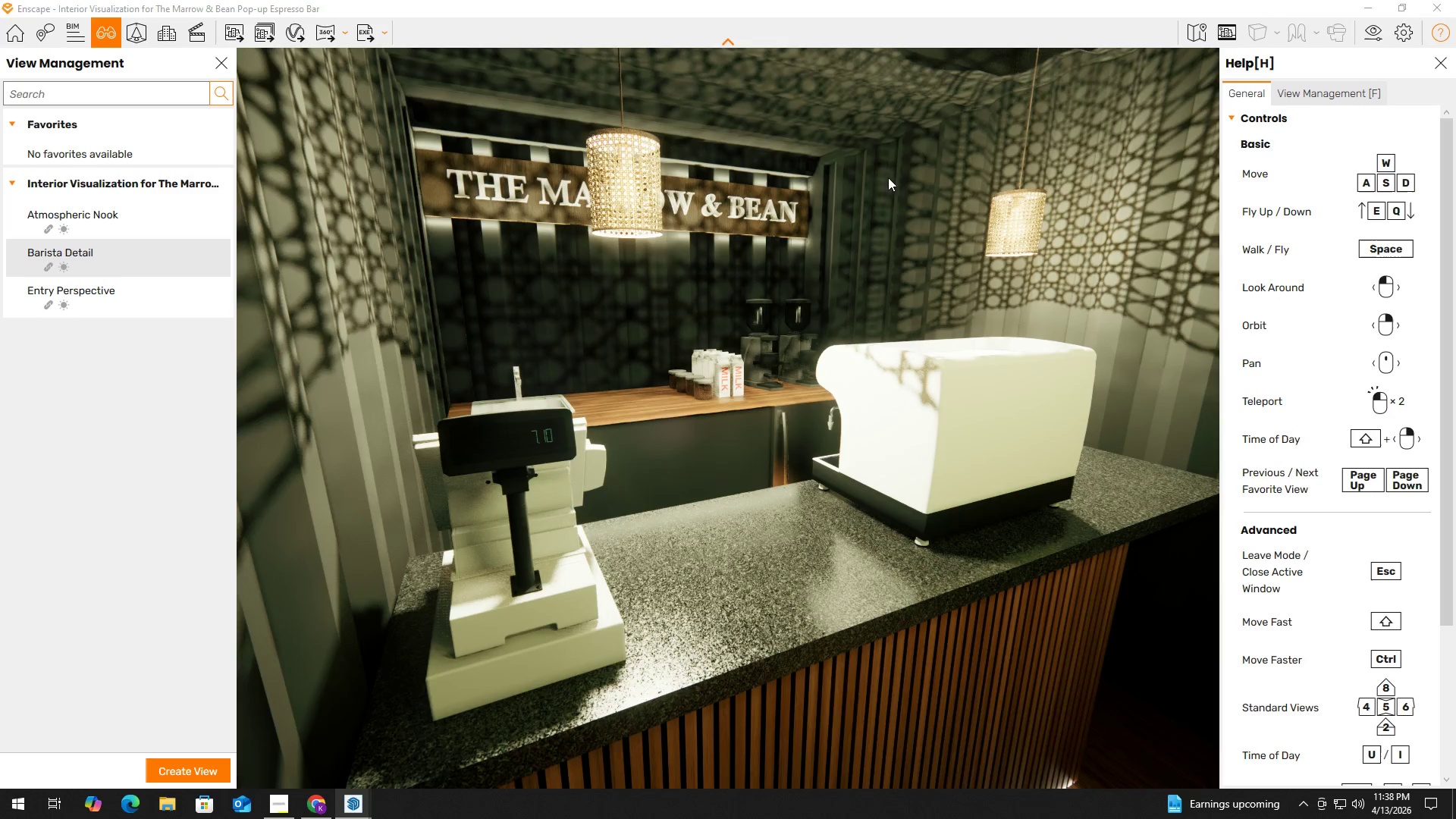 
key(Control+ControlLeft)
 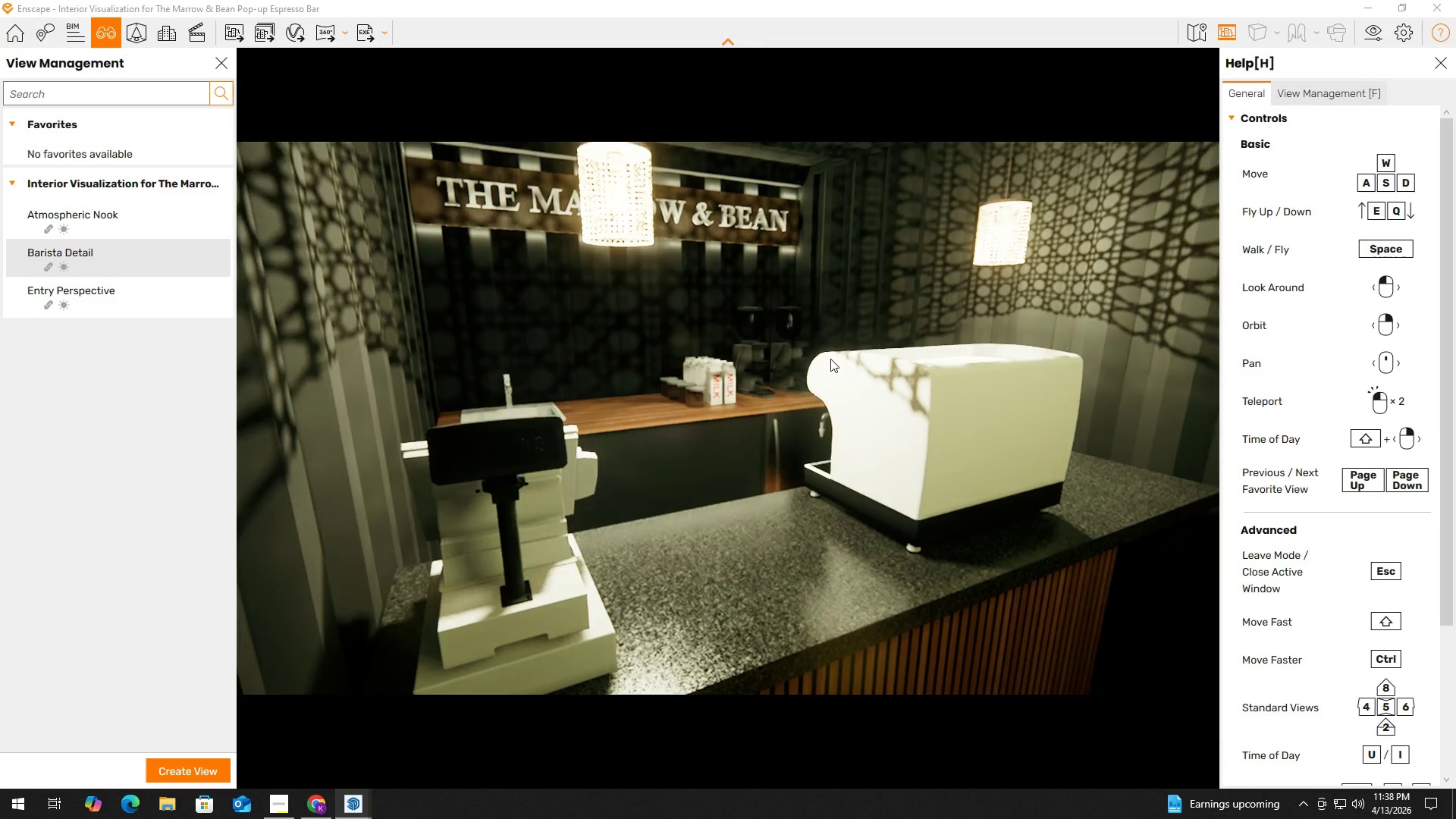 
left_click([830, 359])
 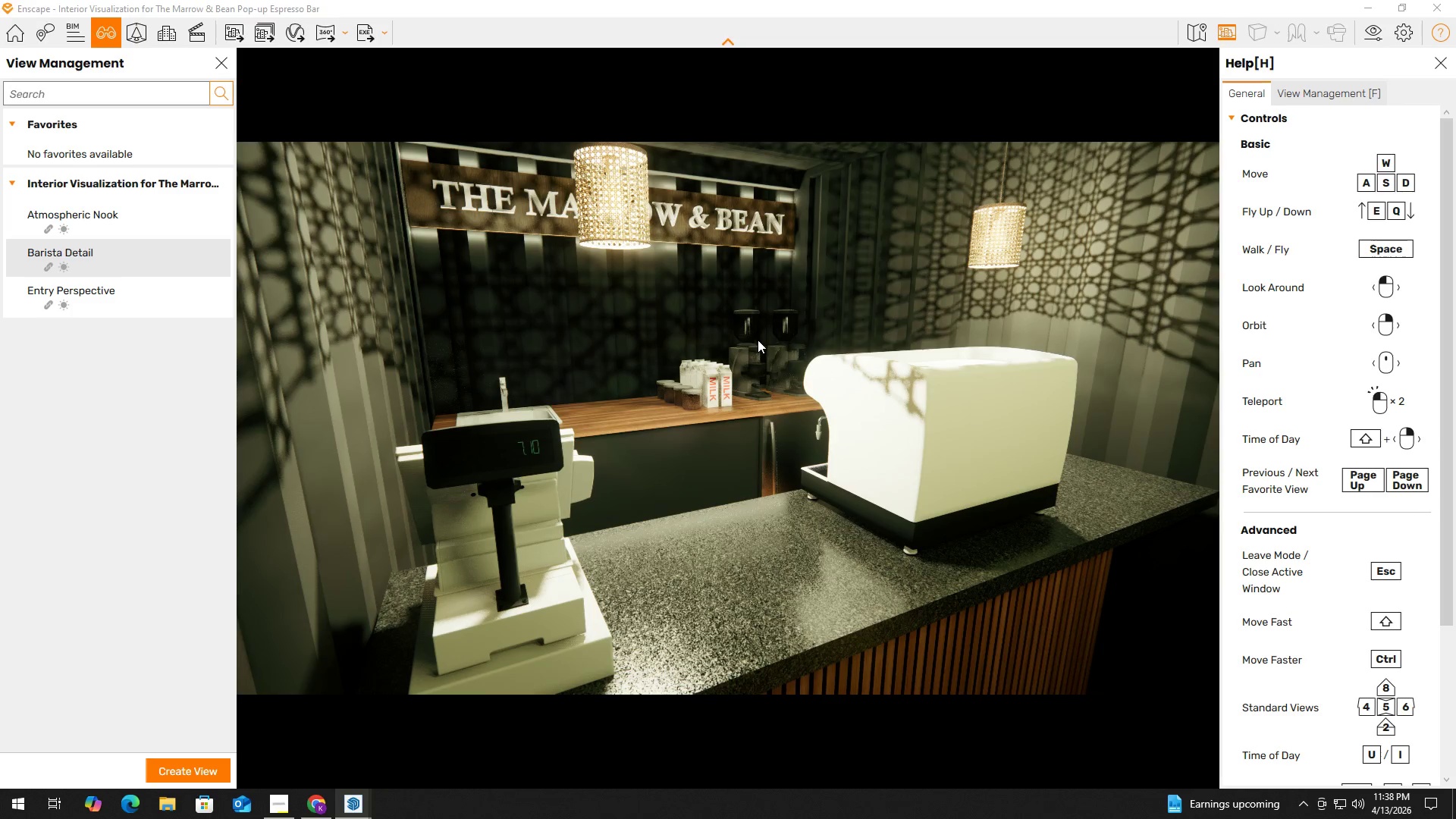 
wait(9.33)
 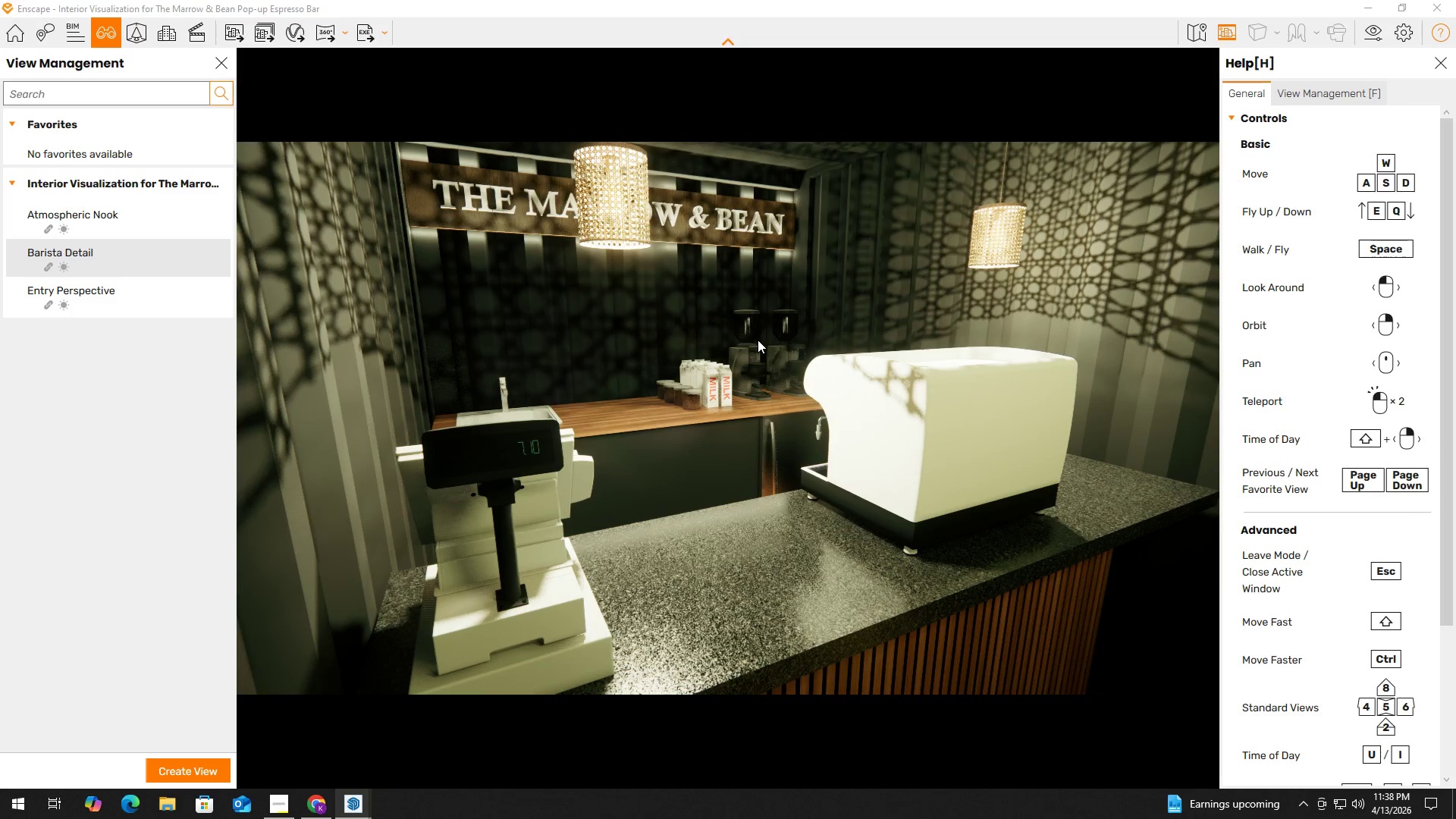 
hold_key(key=ControlLeft, duration=0.81)
 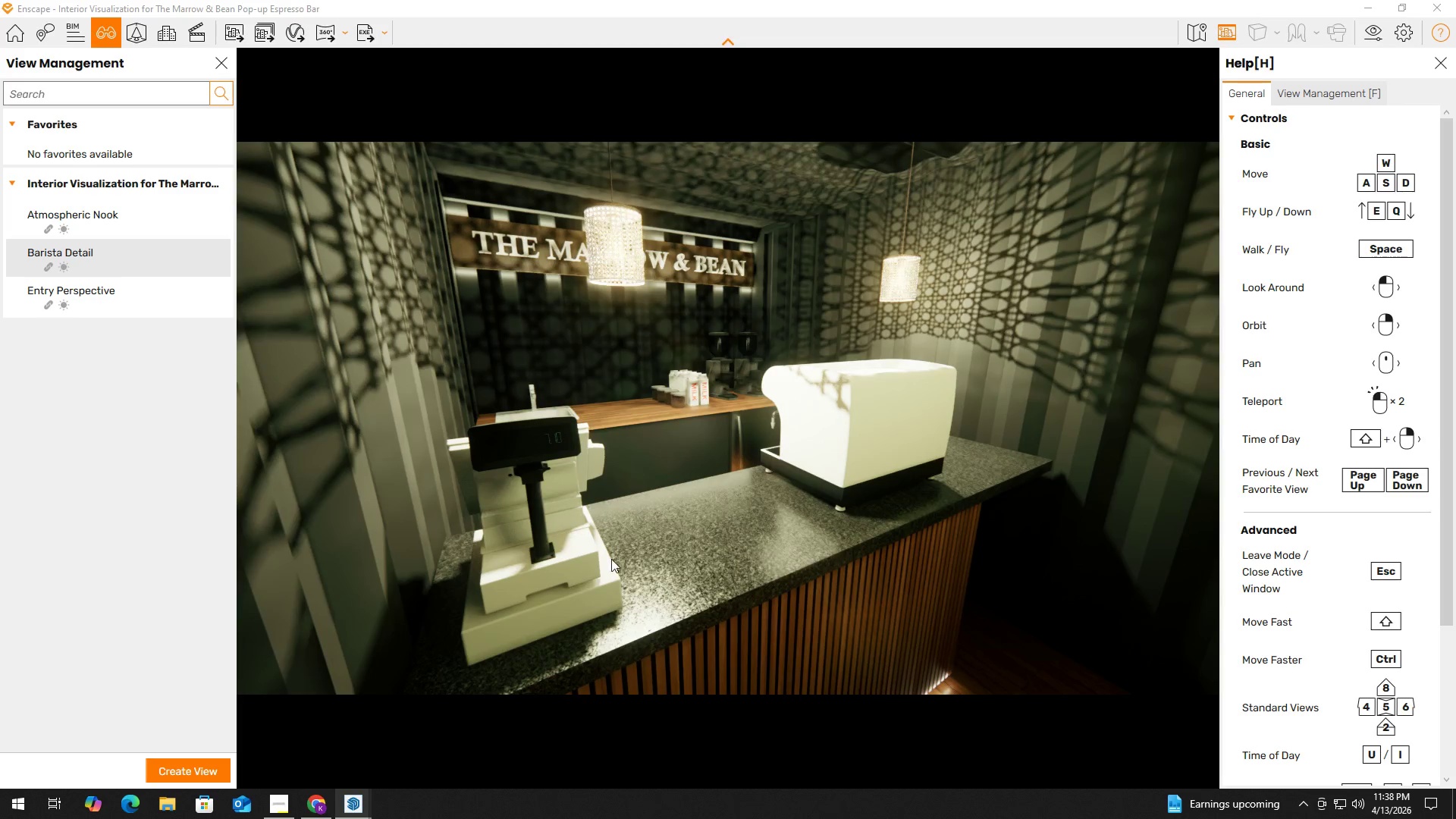 
wait(6.5)
 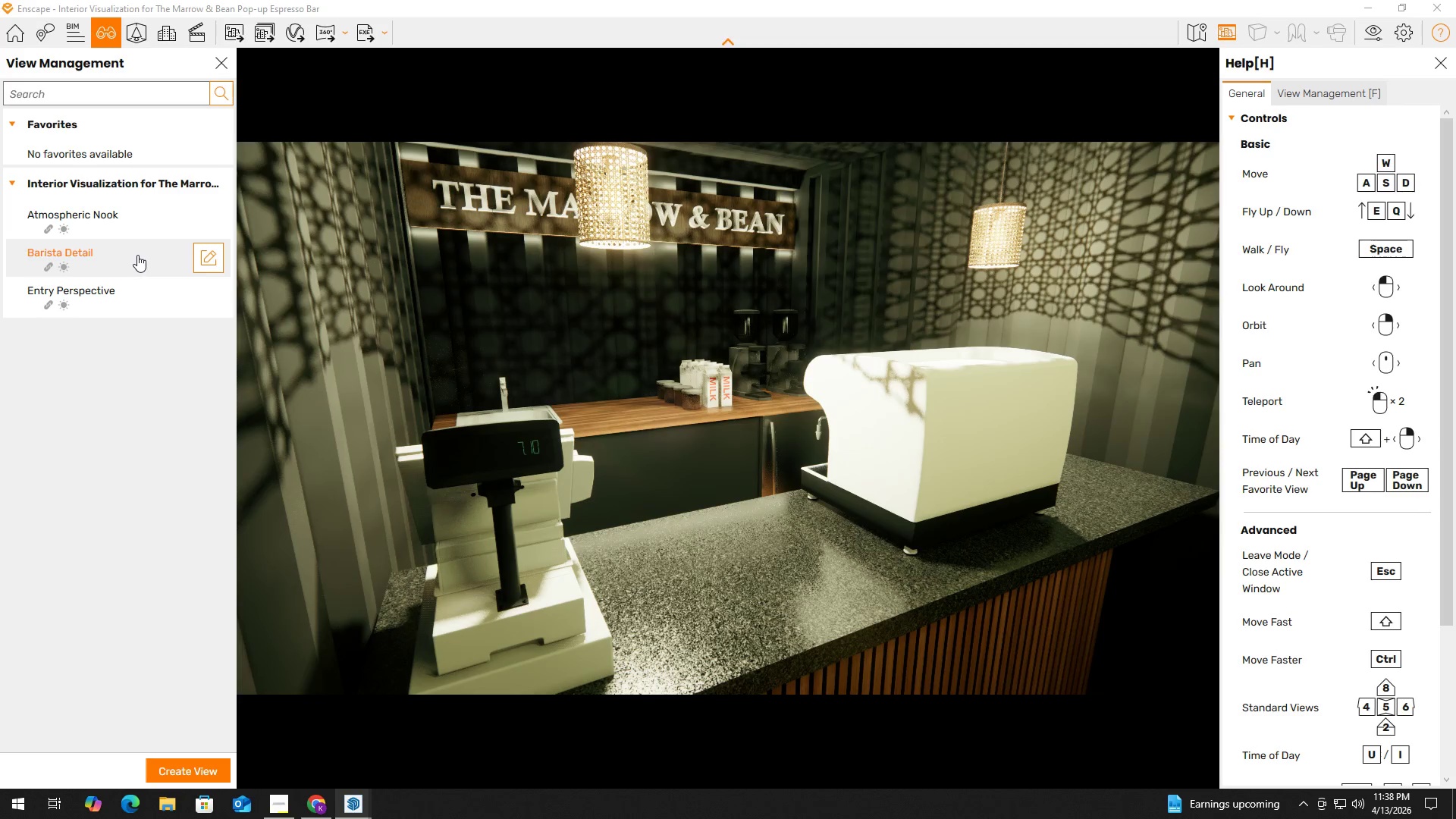 
left_click([138, 249])
 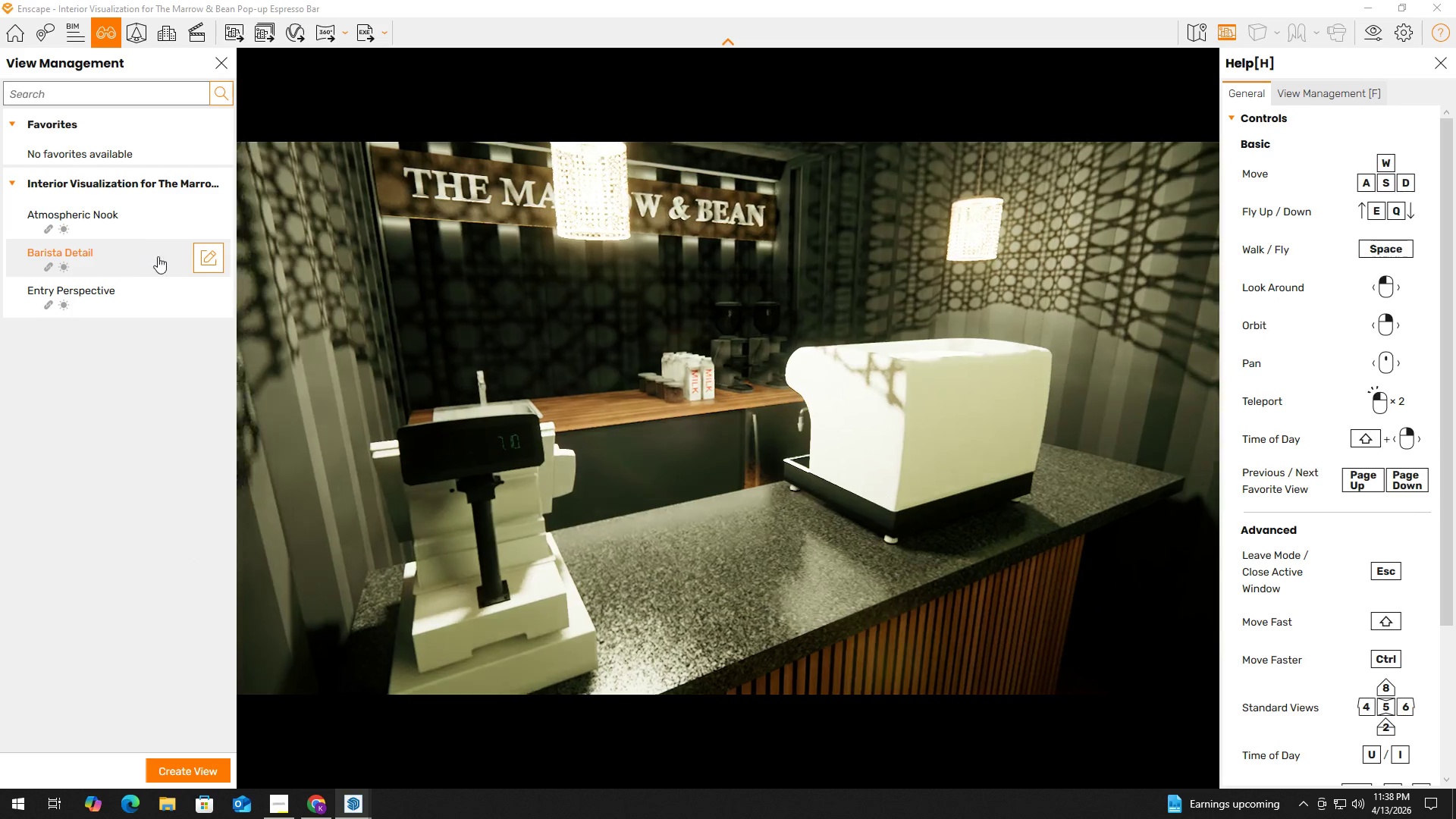 
left_click([204, 254])
 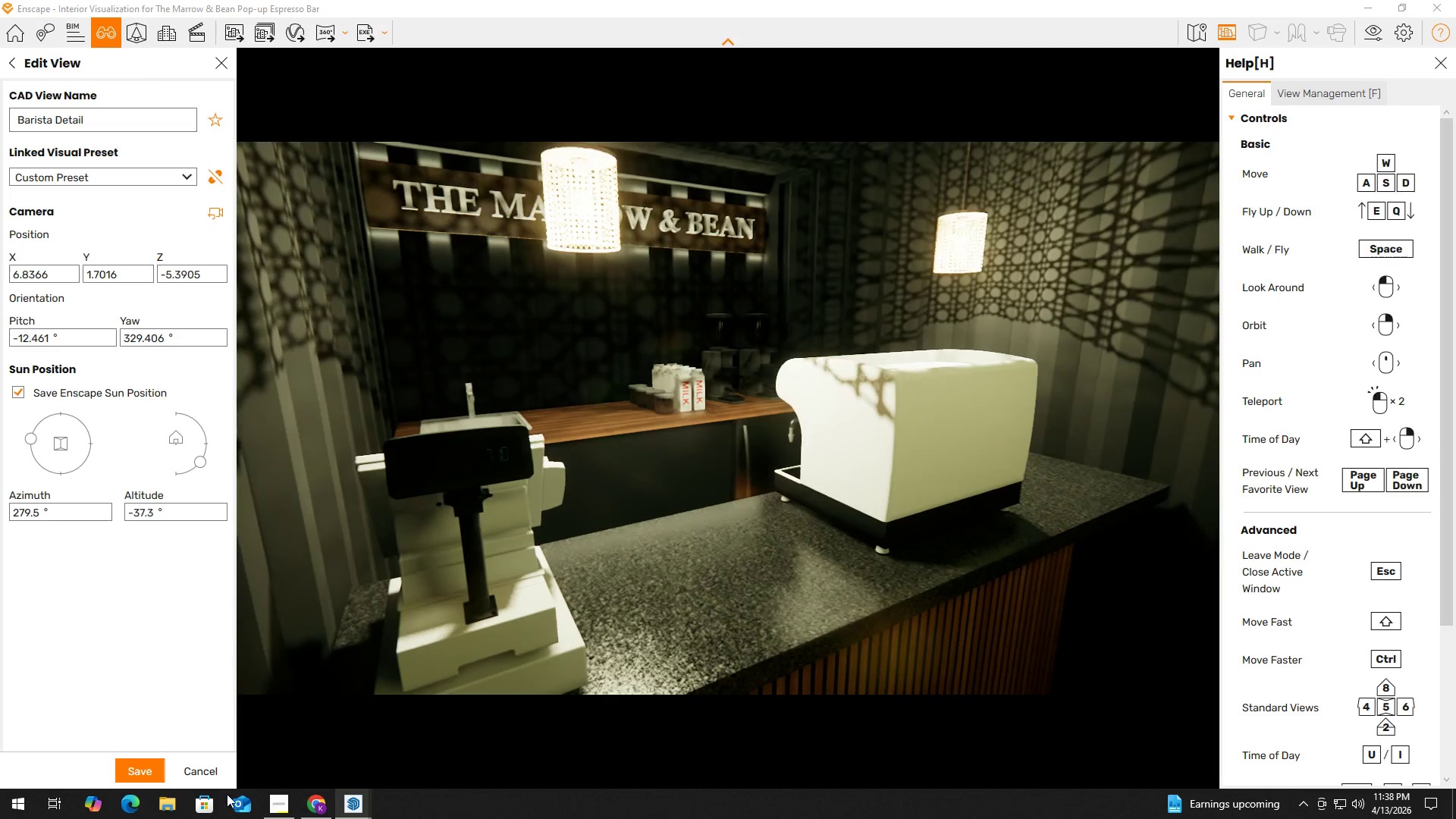 
wait(8.44)
 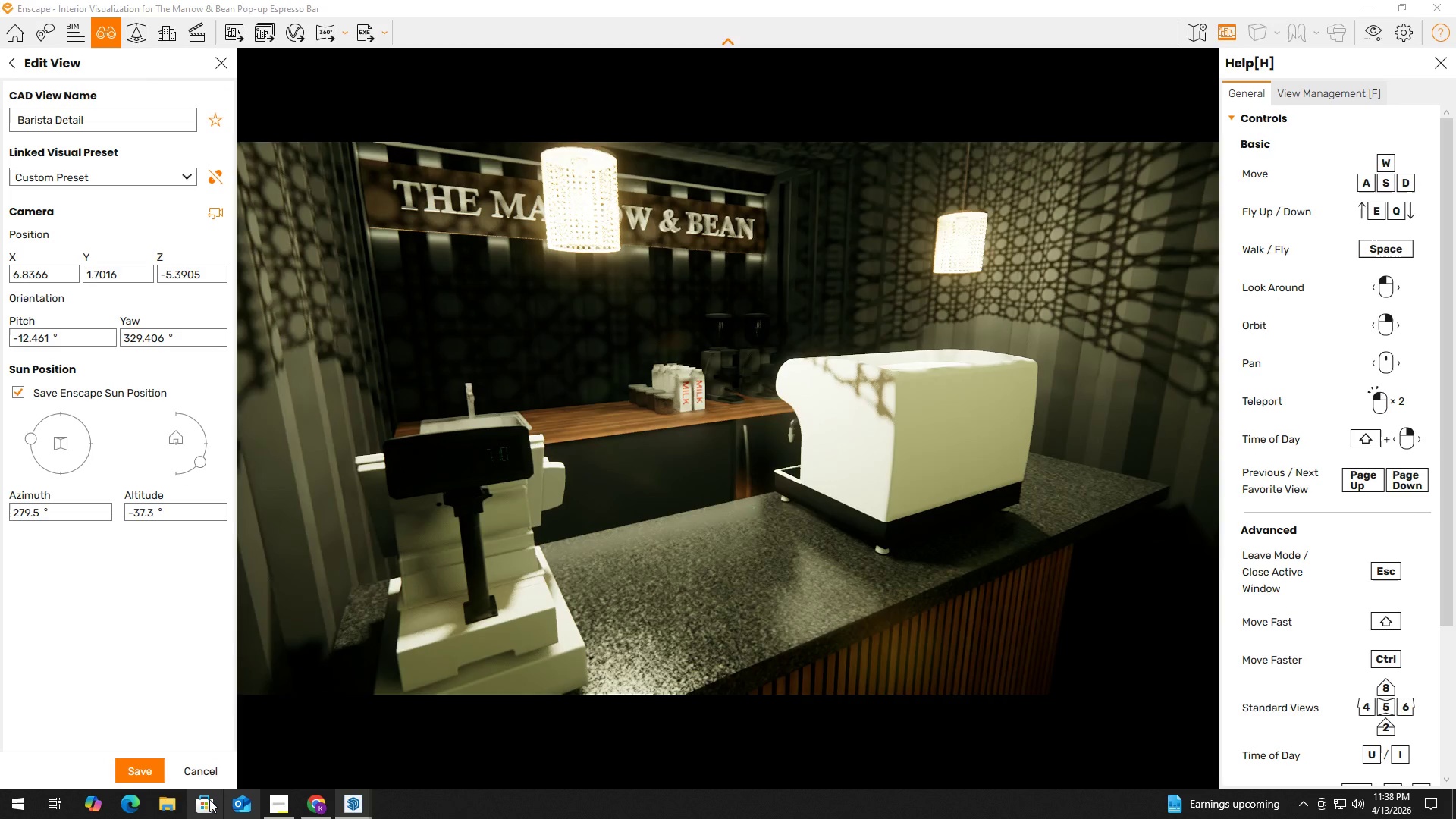 
key(Alt+Tab)
 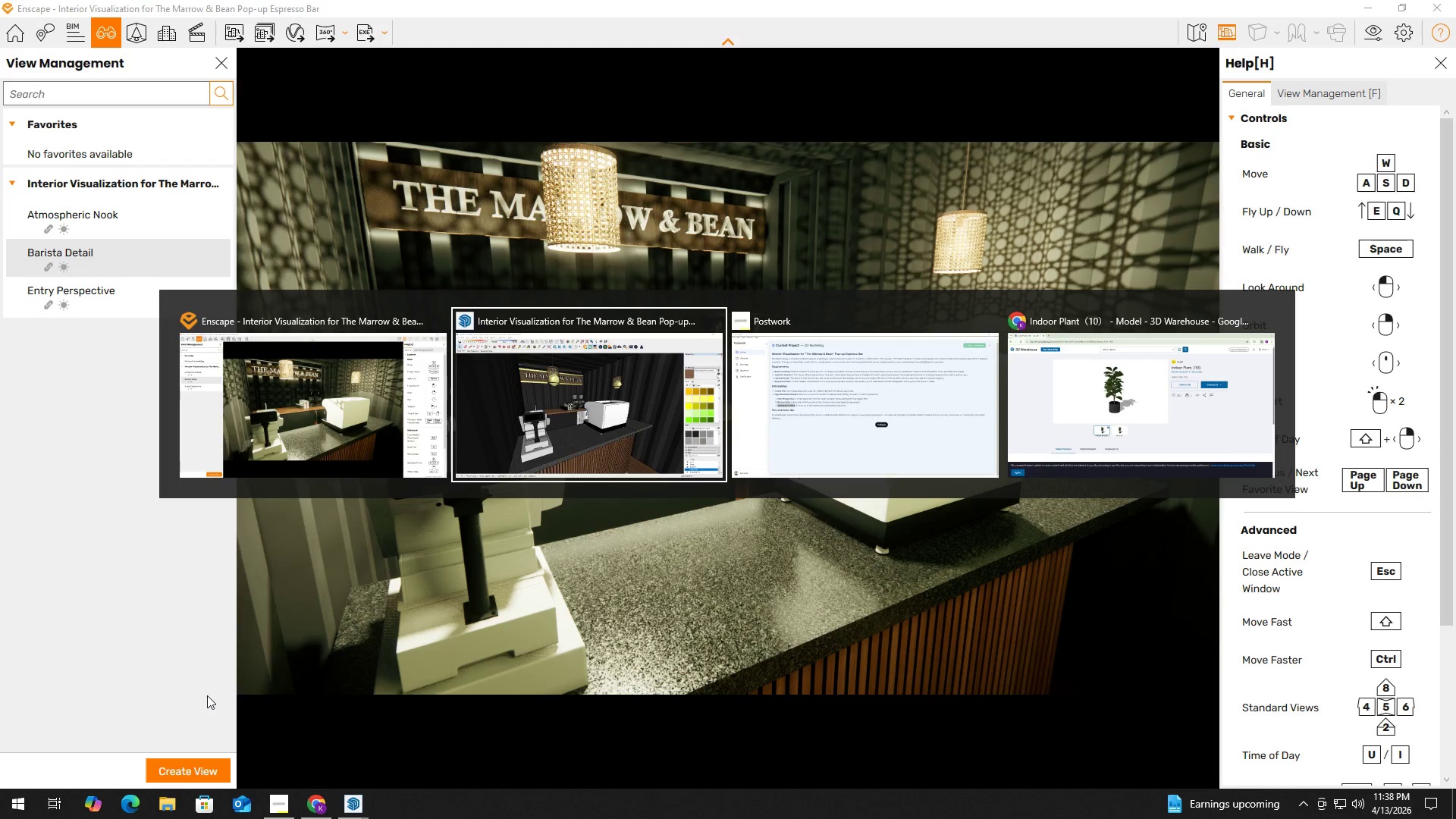 
key(Alt+Tab)